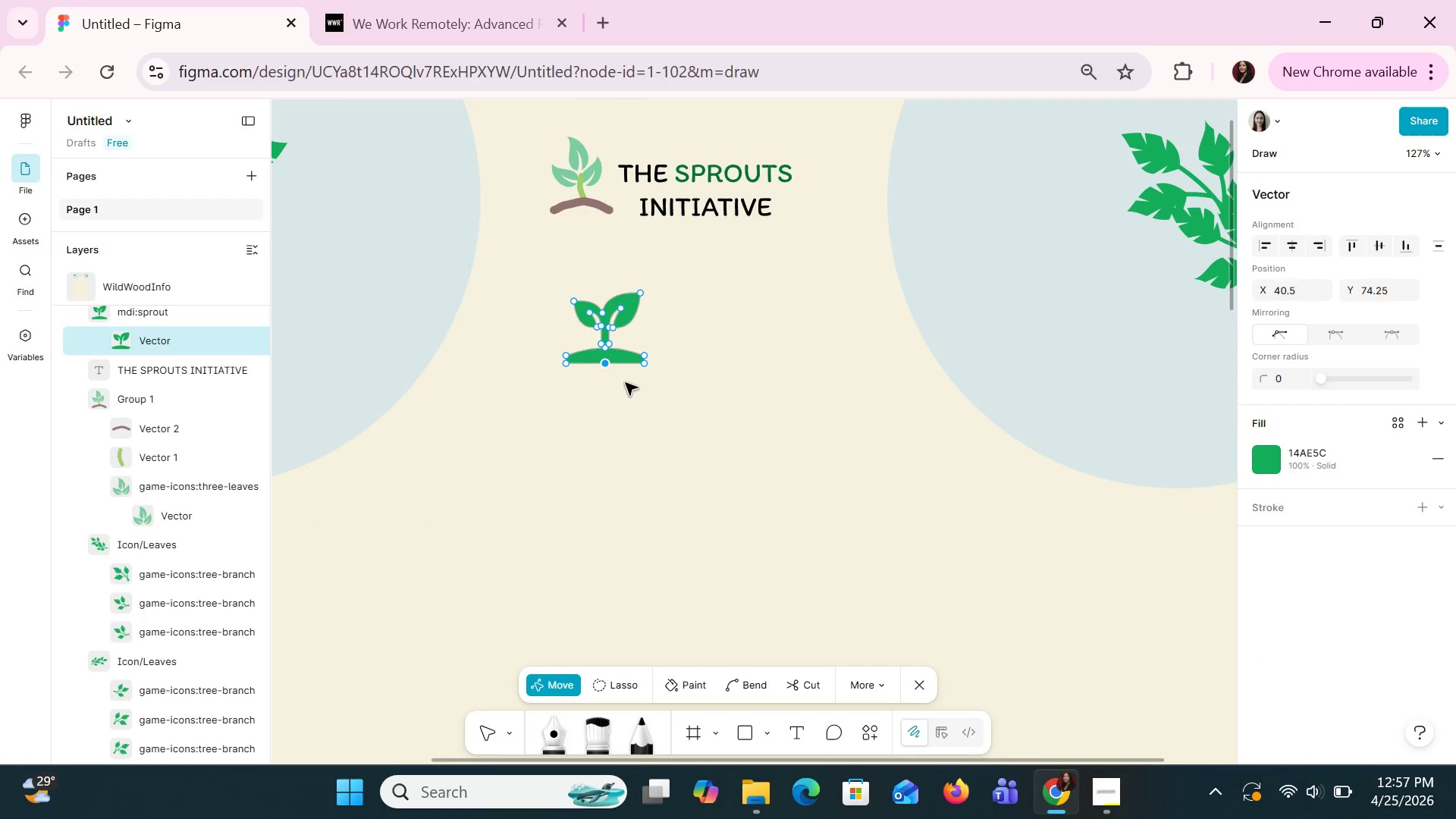 
key(Control+Z)
 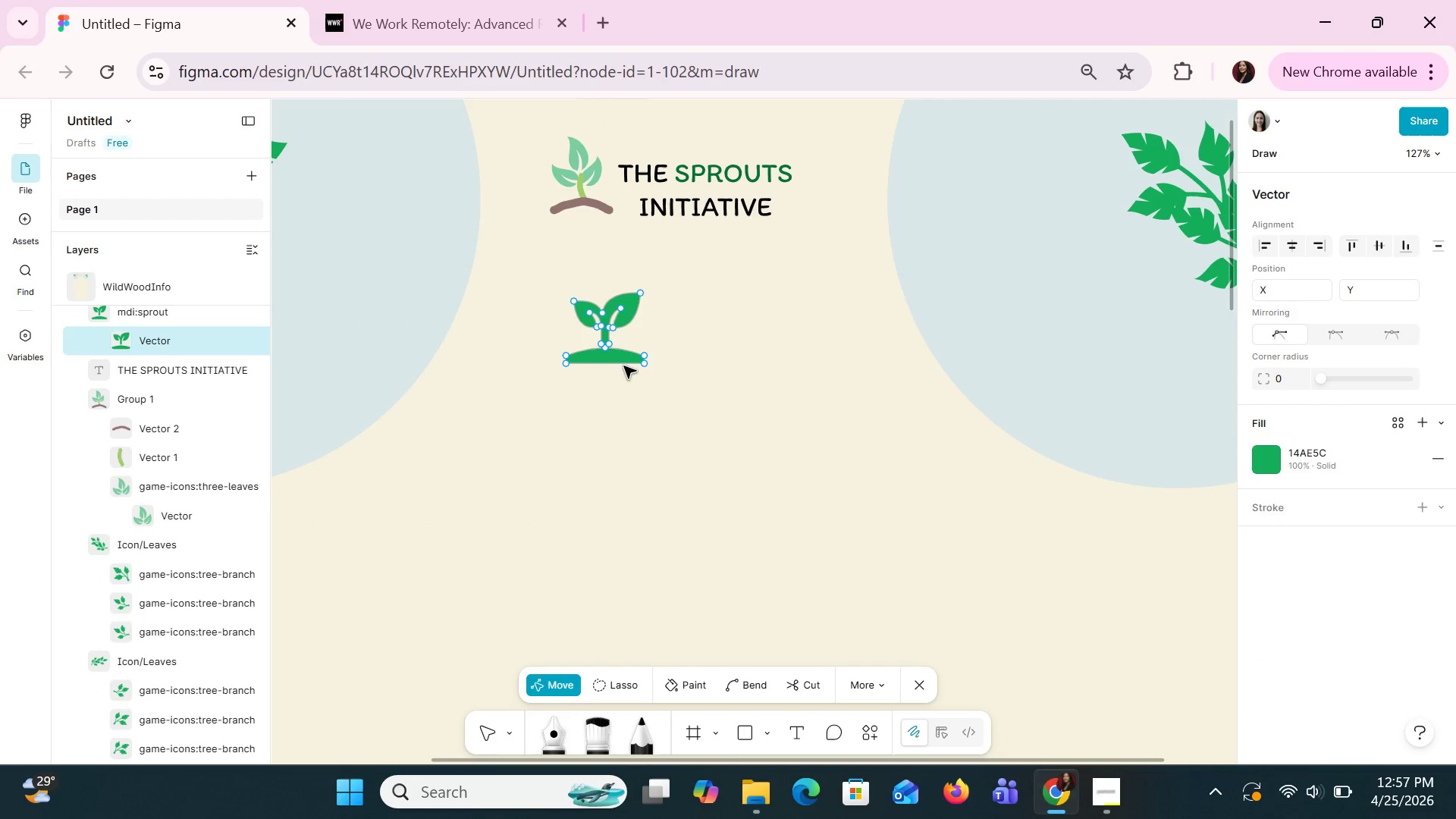 
left_click([583, 208])
 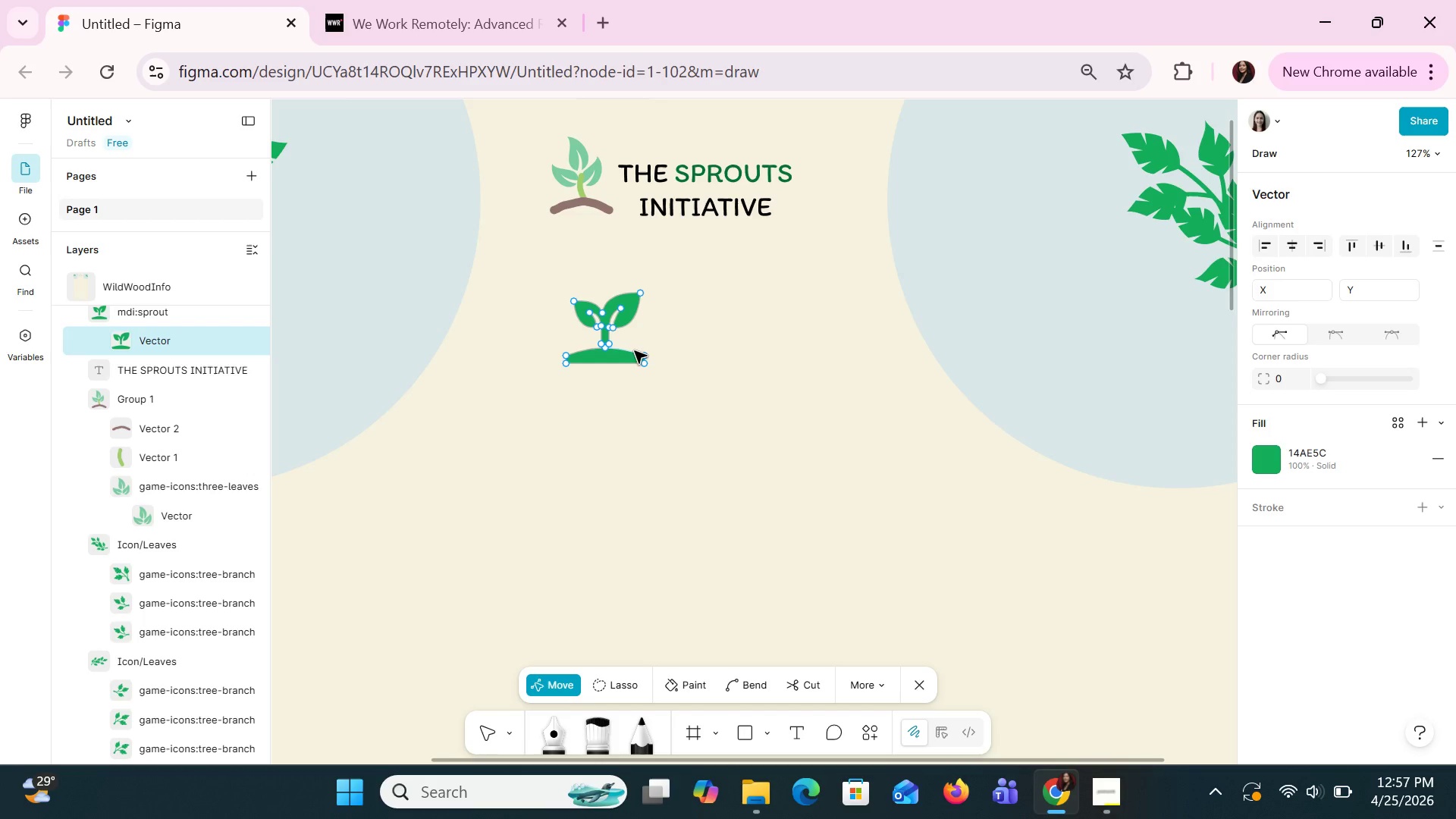 
key(Escape)
 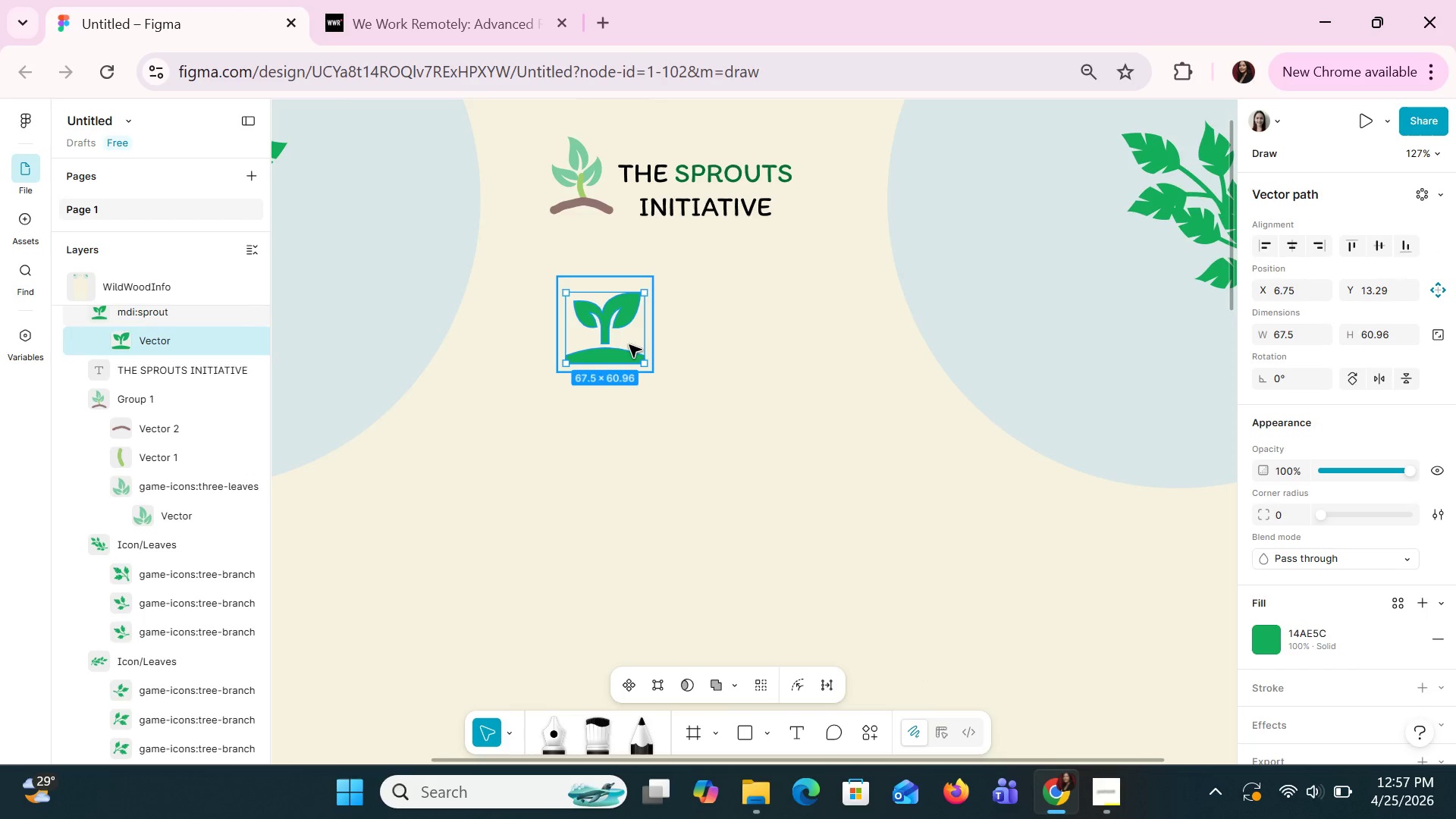 
key(Delete)
 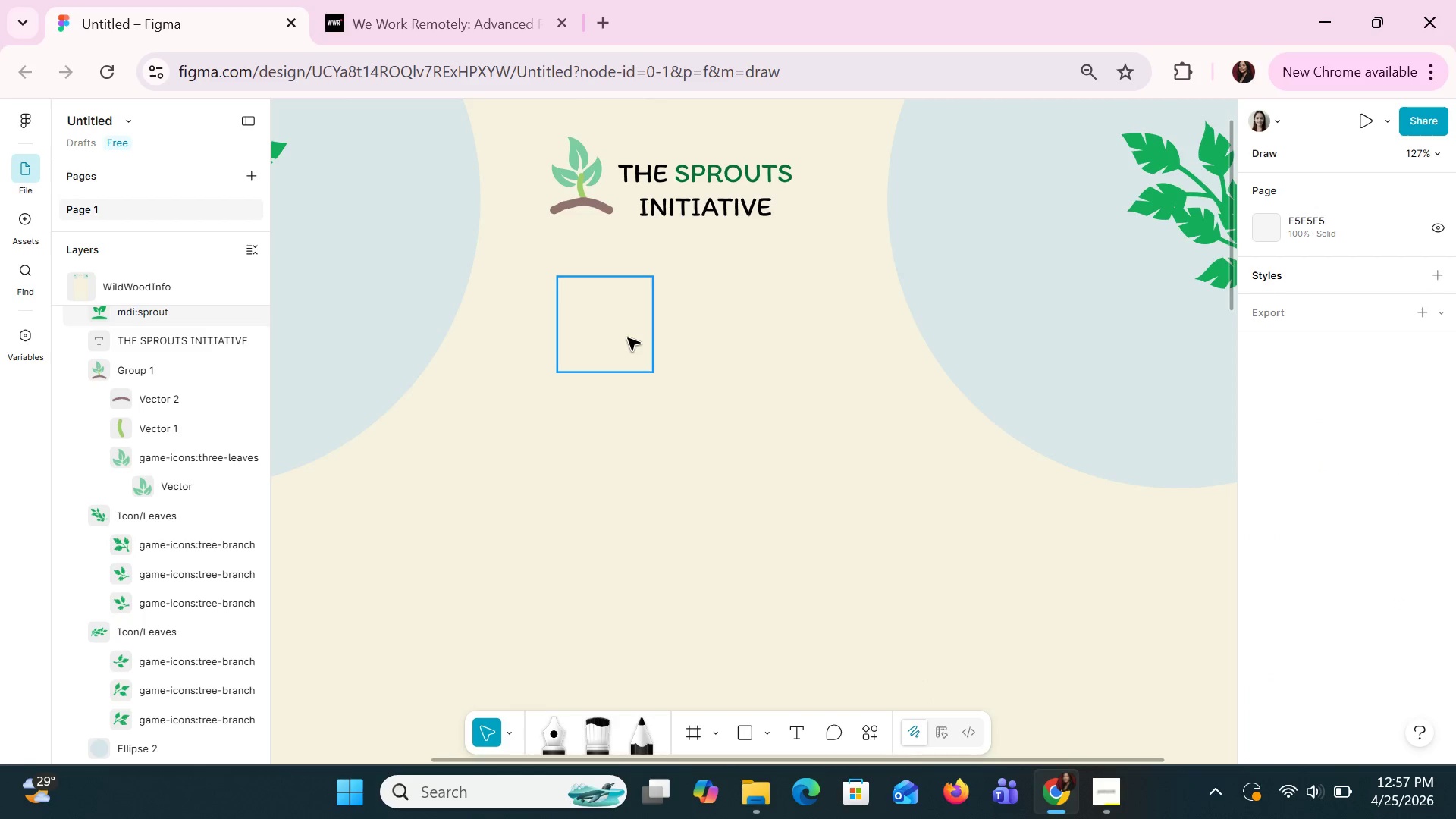 
left_click([627, 337])
 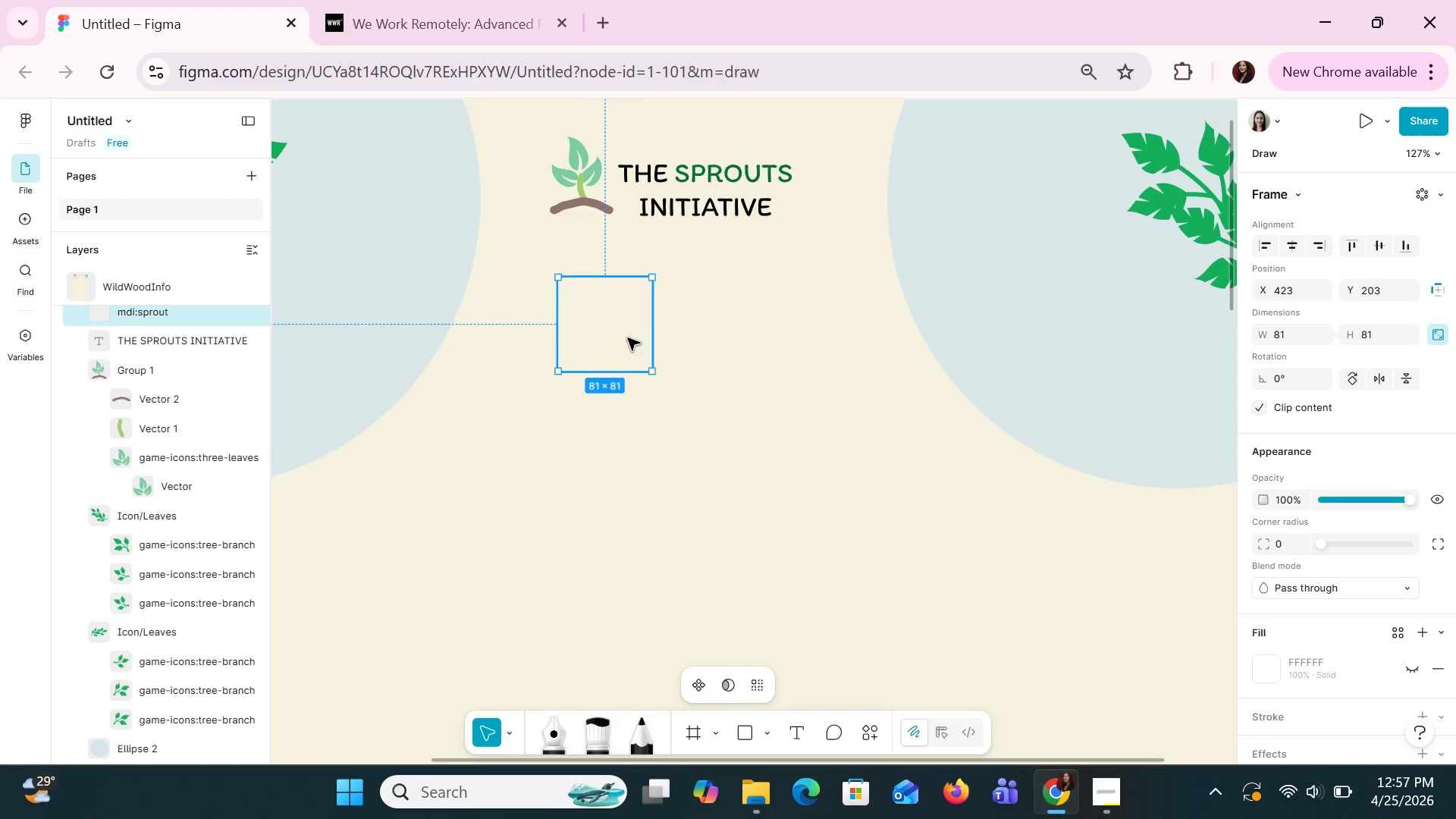 
key(Delete)
 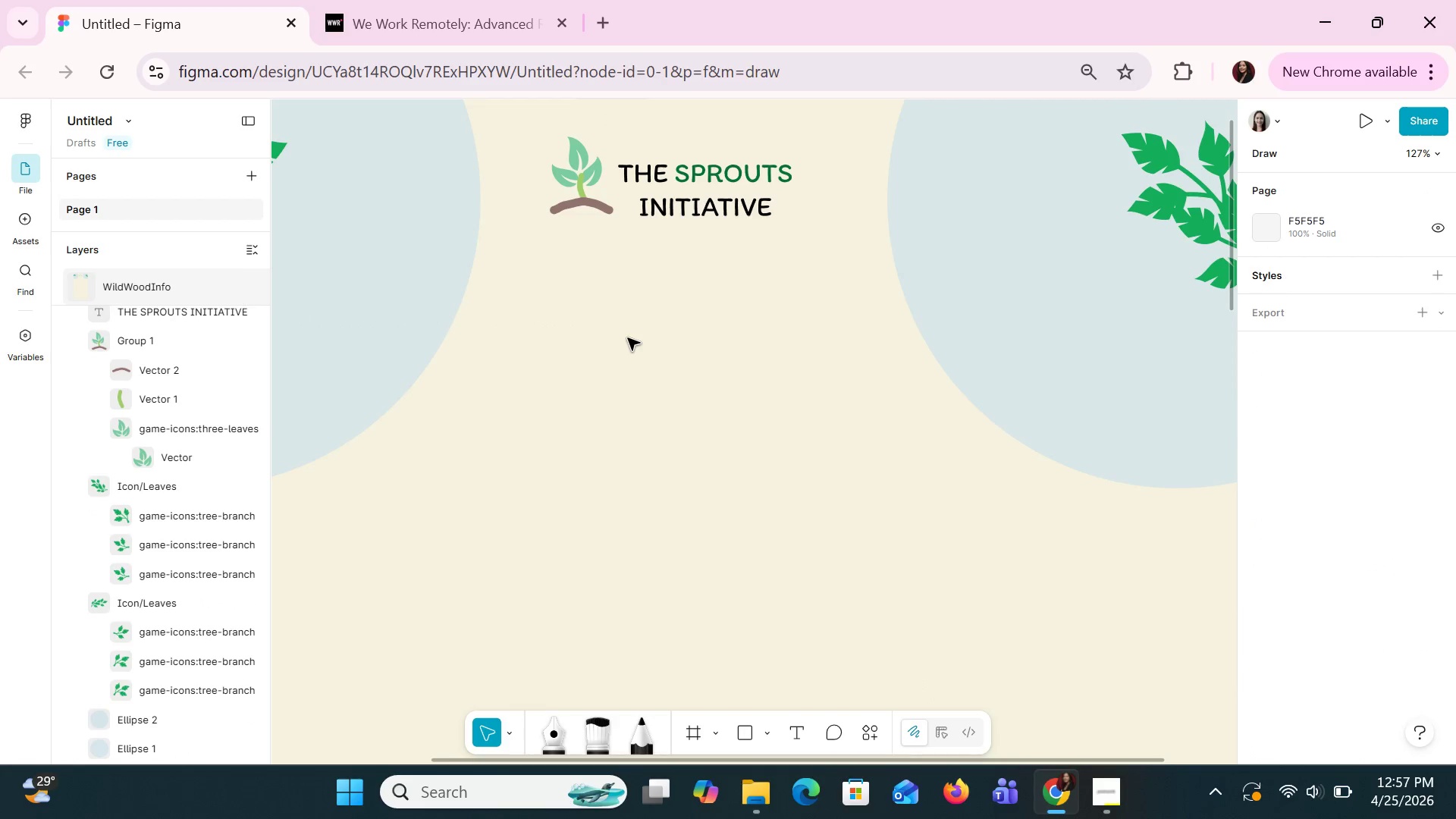 
left_click_drag(start_coordinate=[627, 337], to_coordinate=[631, 340])
 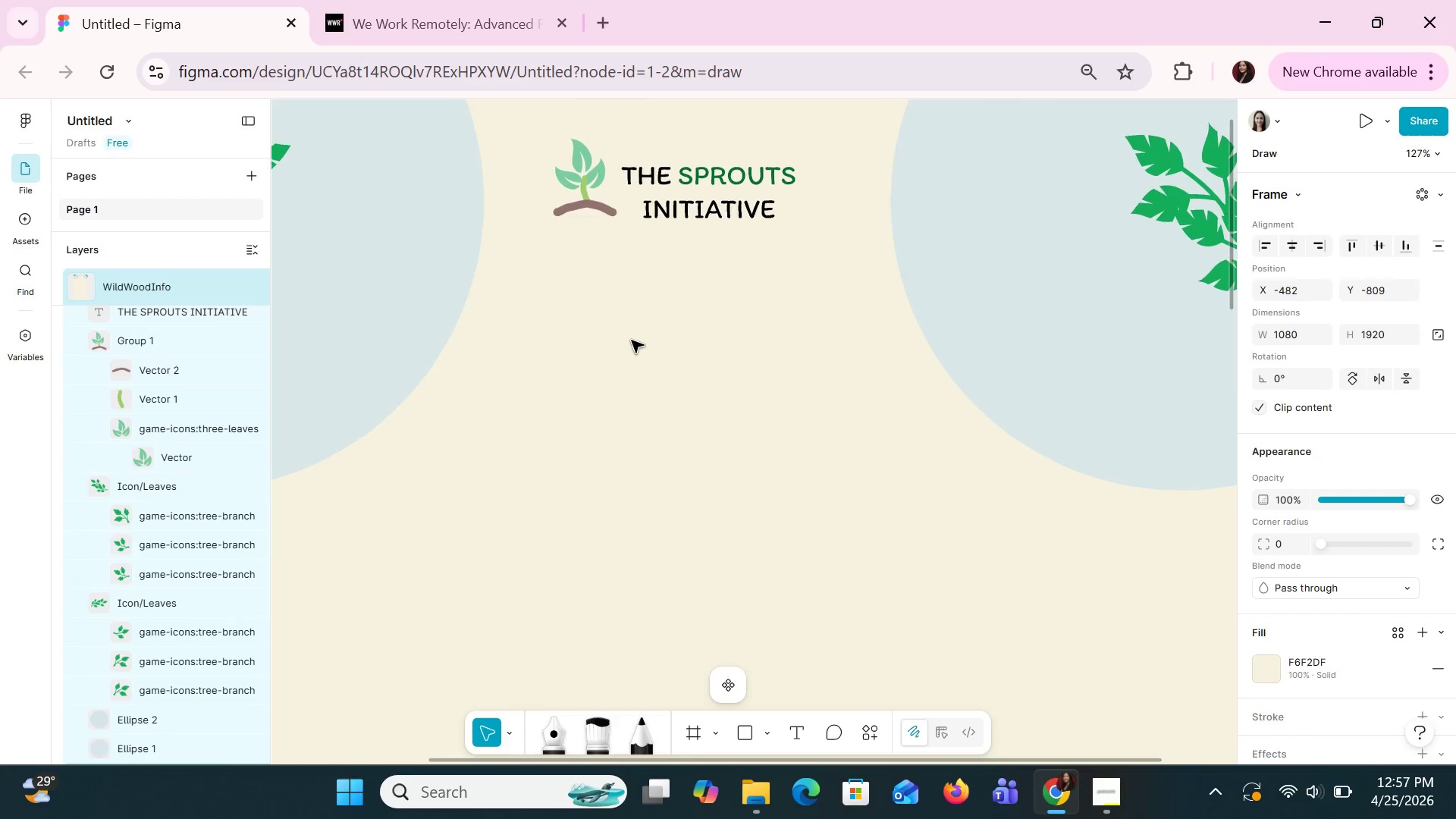 
hold_key(key=ControlLeft, duration=1.19)
scroll: coordinate [631, 339], scroll_direction: down, amount: 5.0
 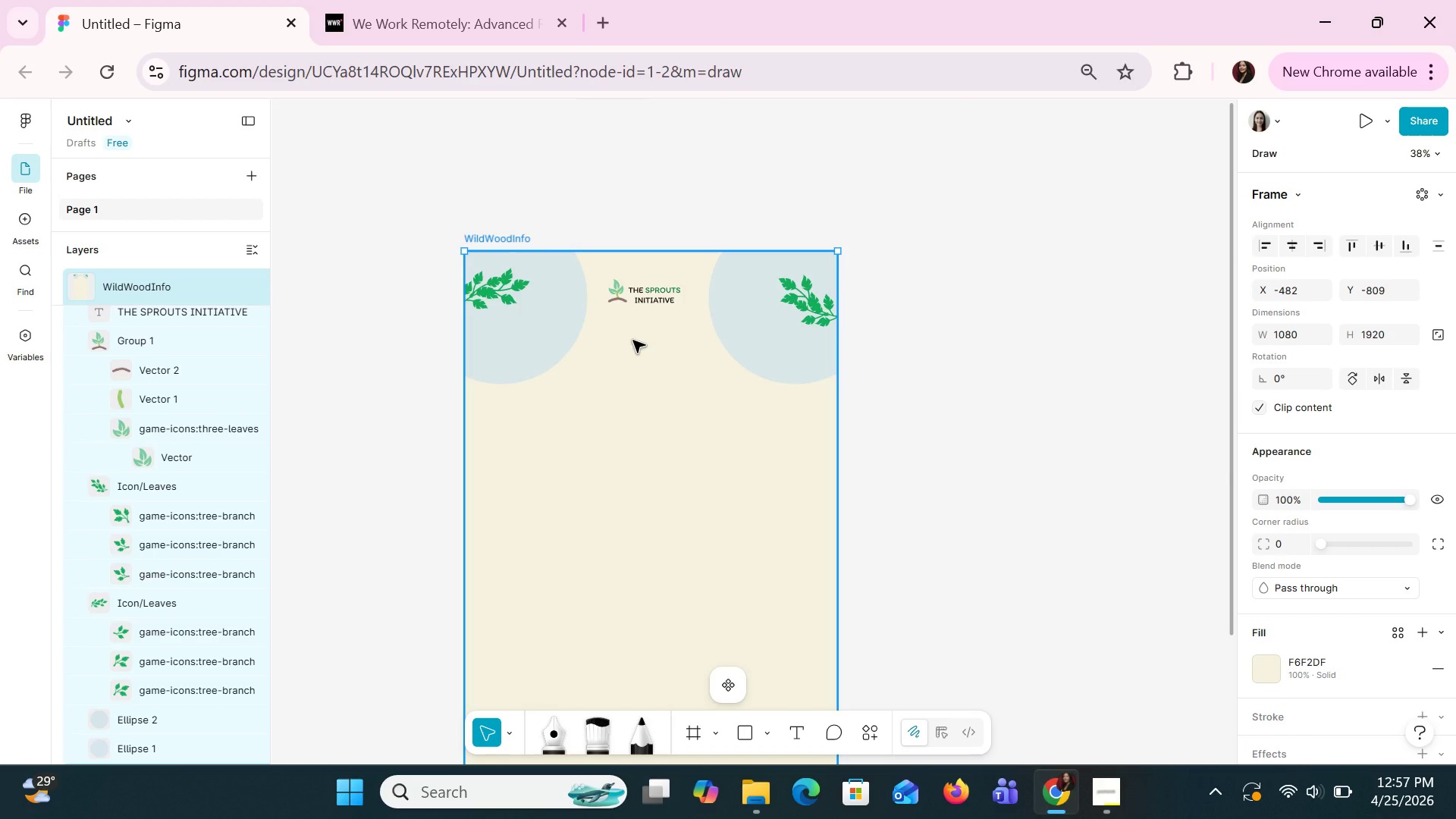 
wait(16.05)
 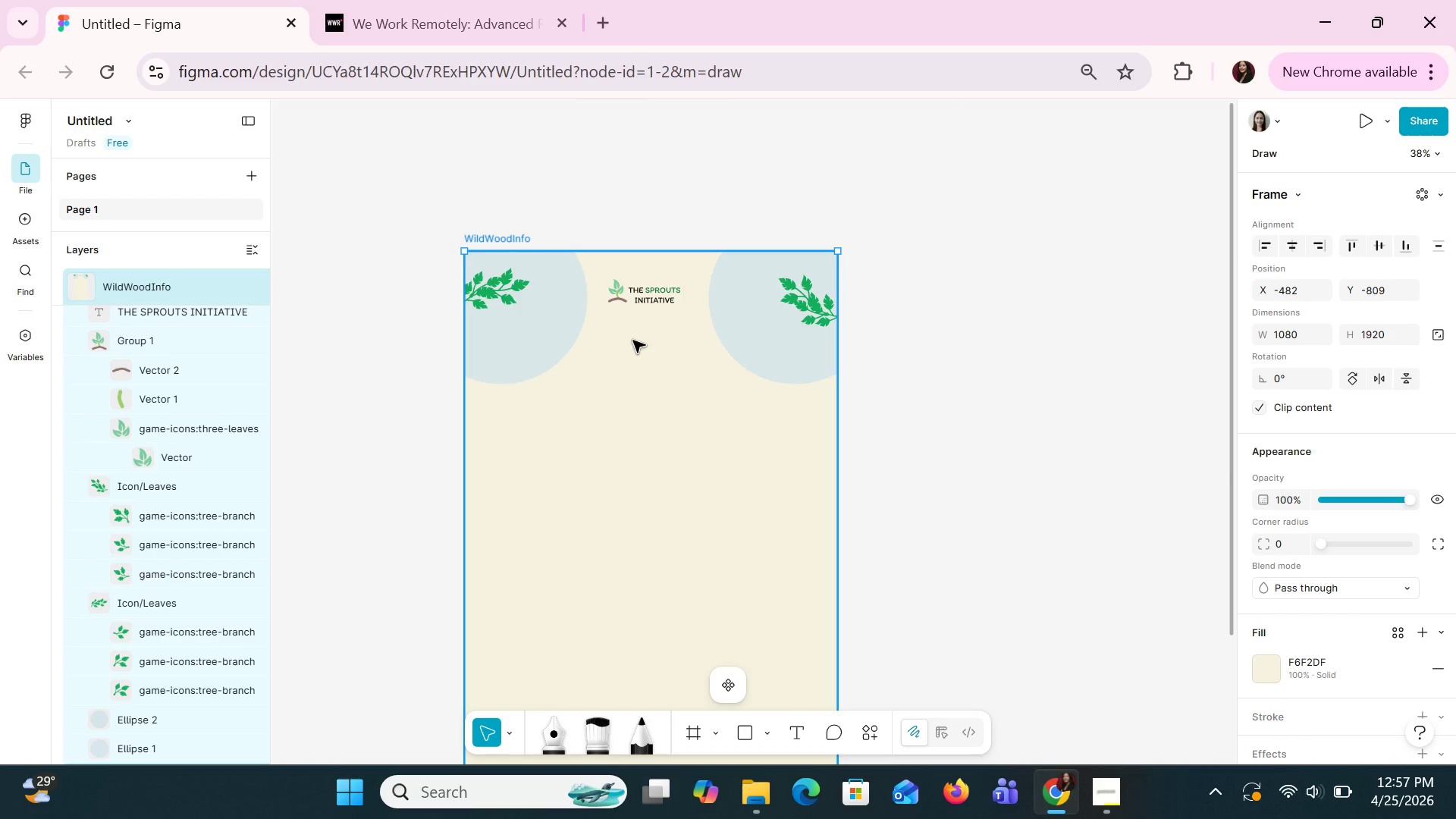 
left_click([654, 285])
 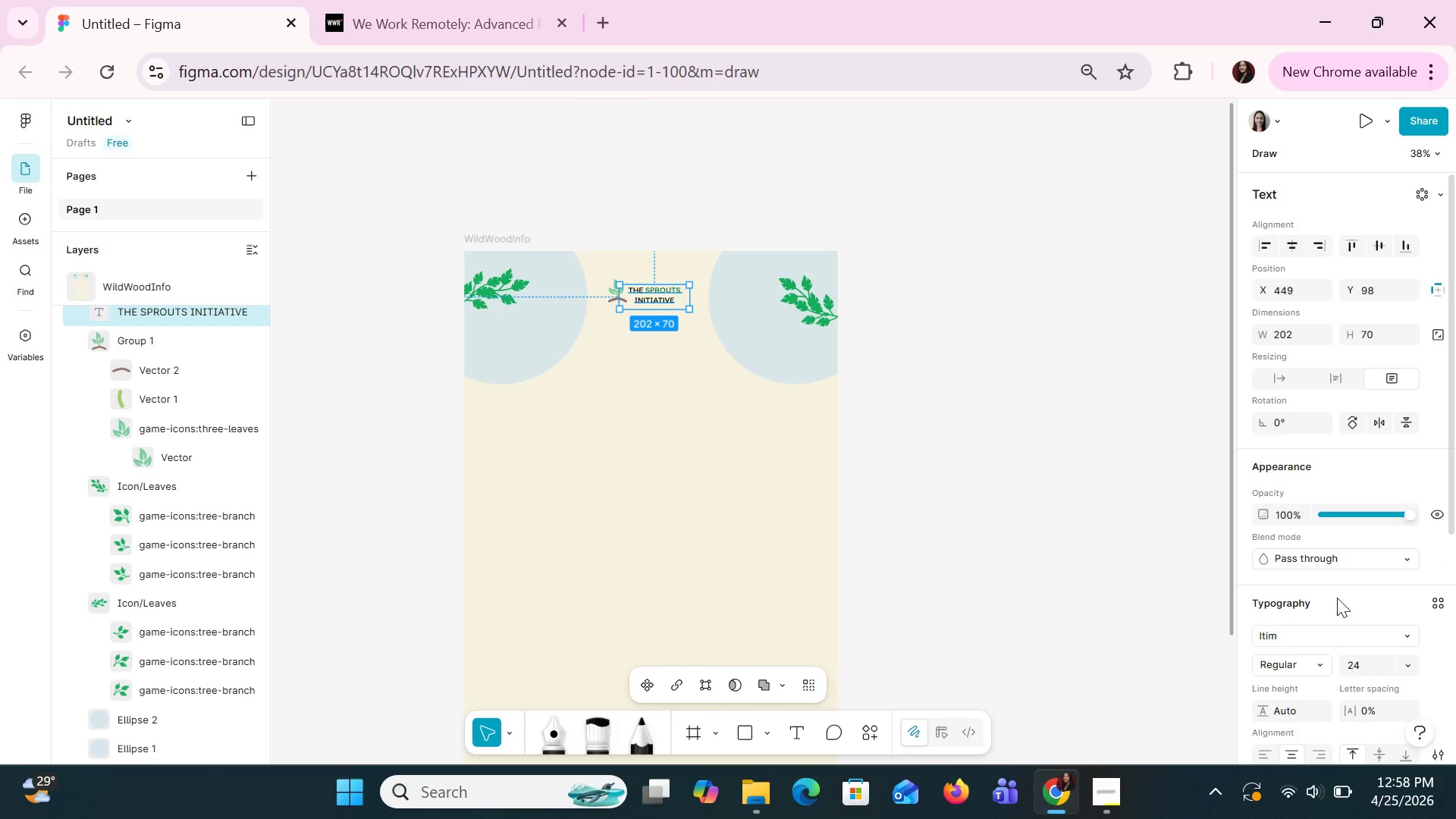 
left_click([1313, 629])
 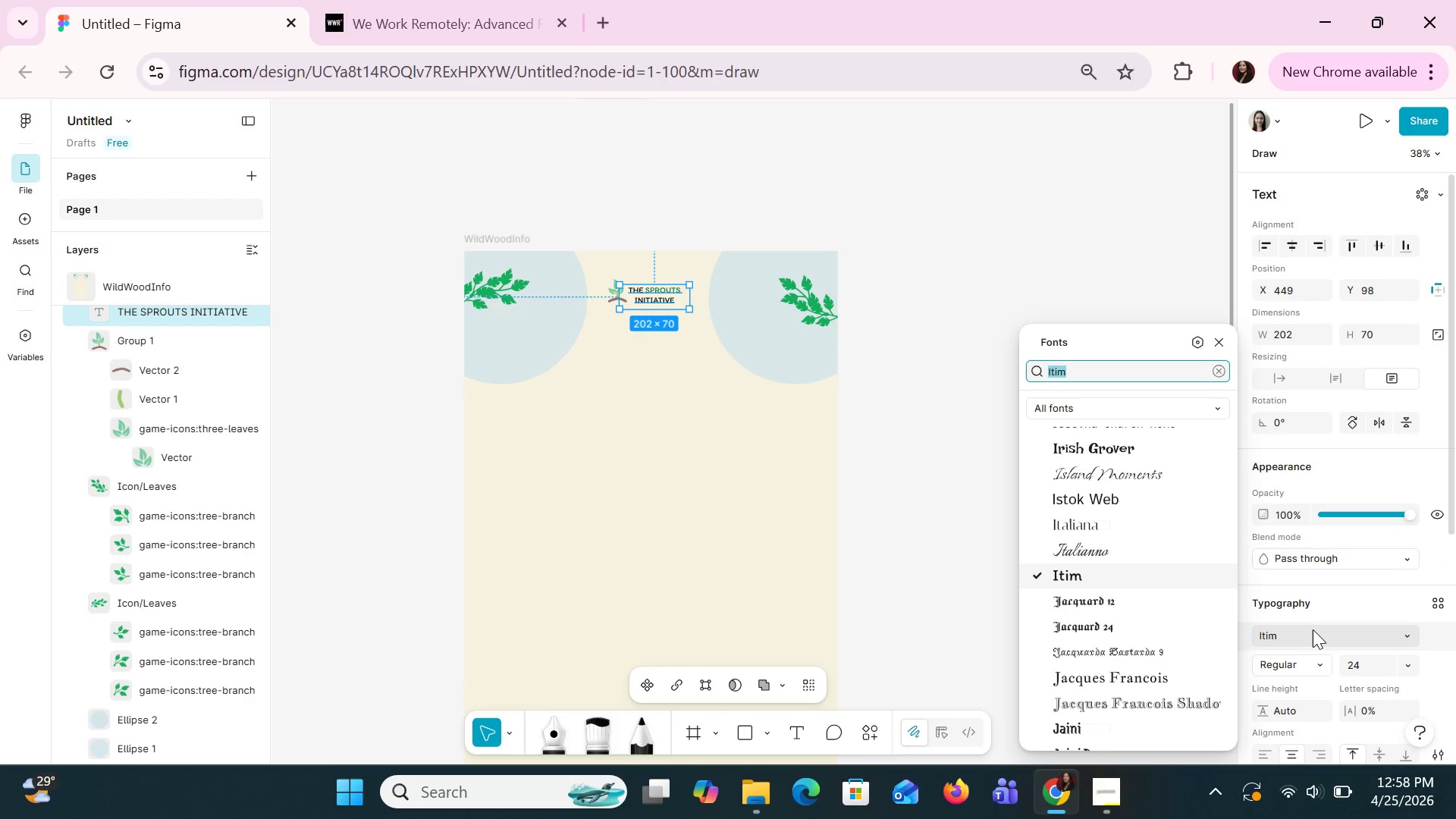 
type(MONSE)
key(Backspace)
key(Backspace)
key(Backspace)
key(Backspace)
key(Backspace)
key(Backspace)
 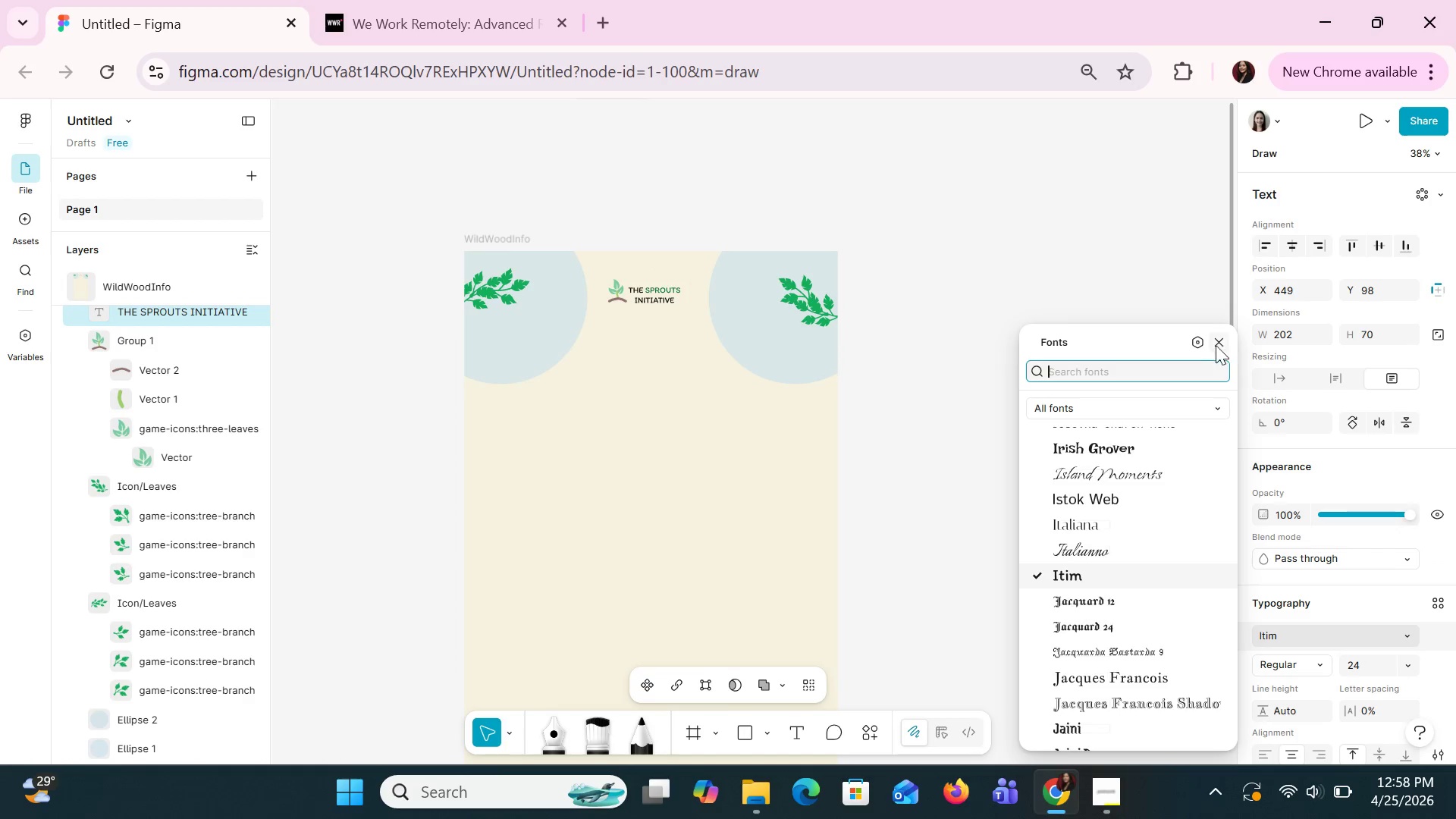 
left_click([1213, 342])
 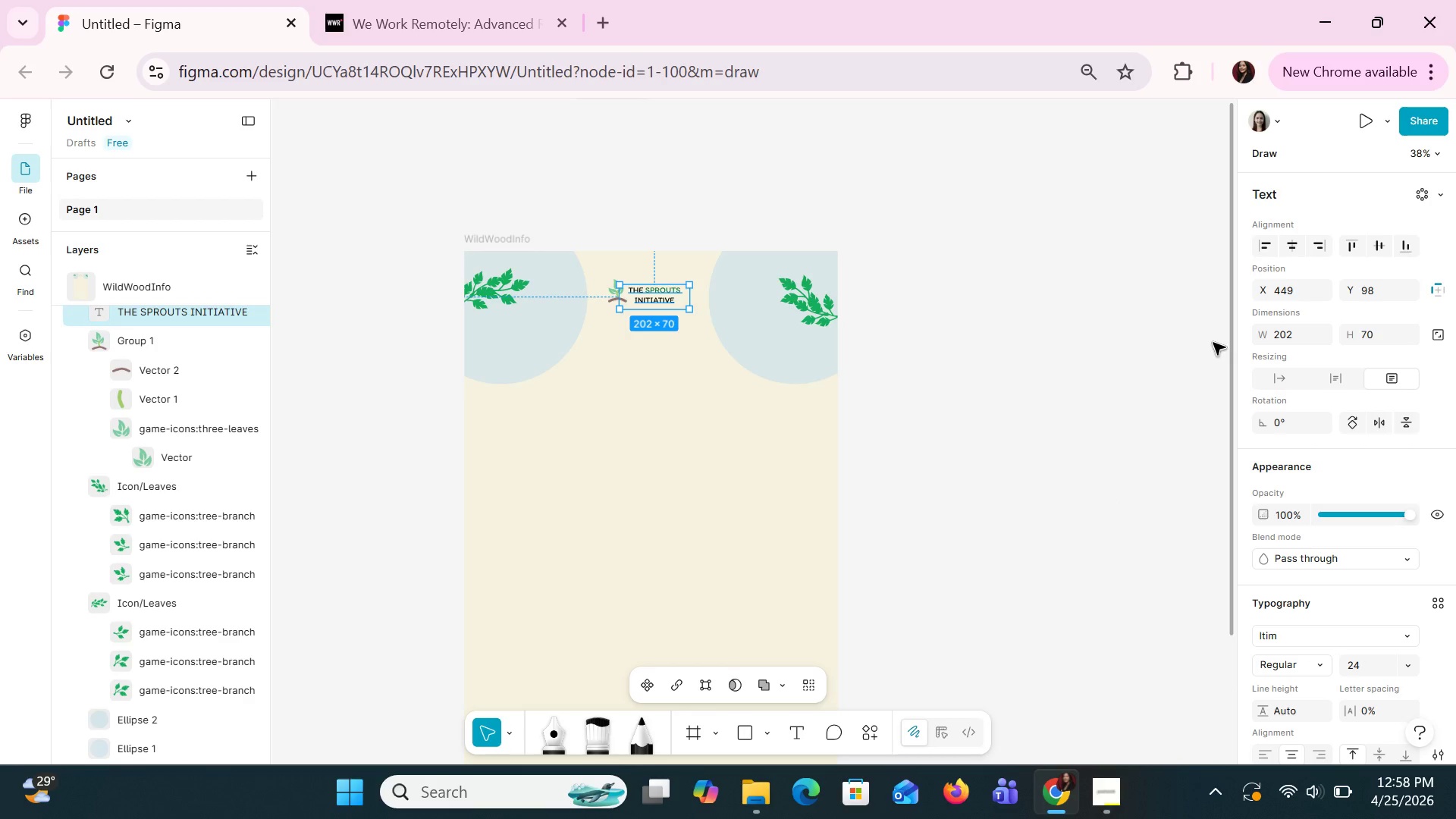 
wait(7.38)
 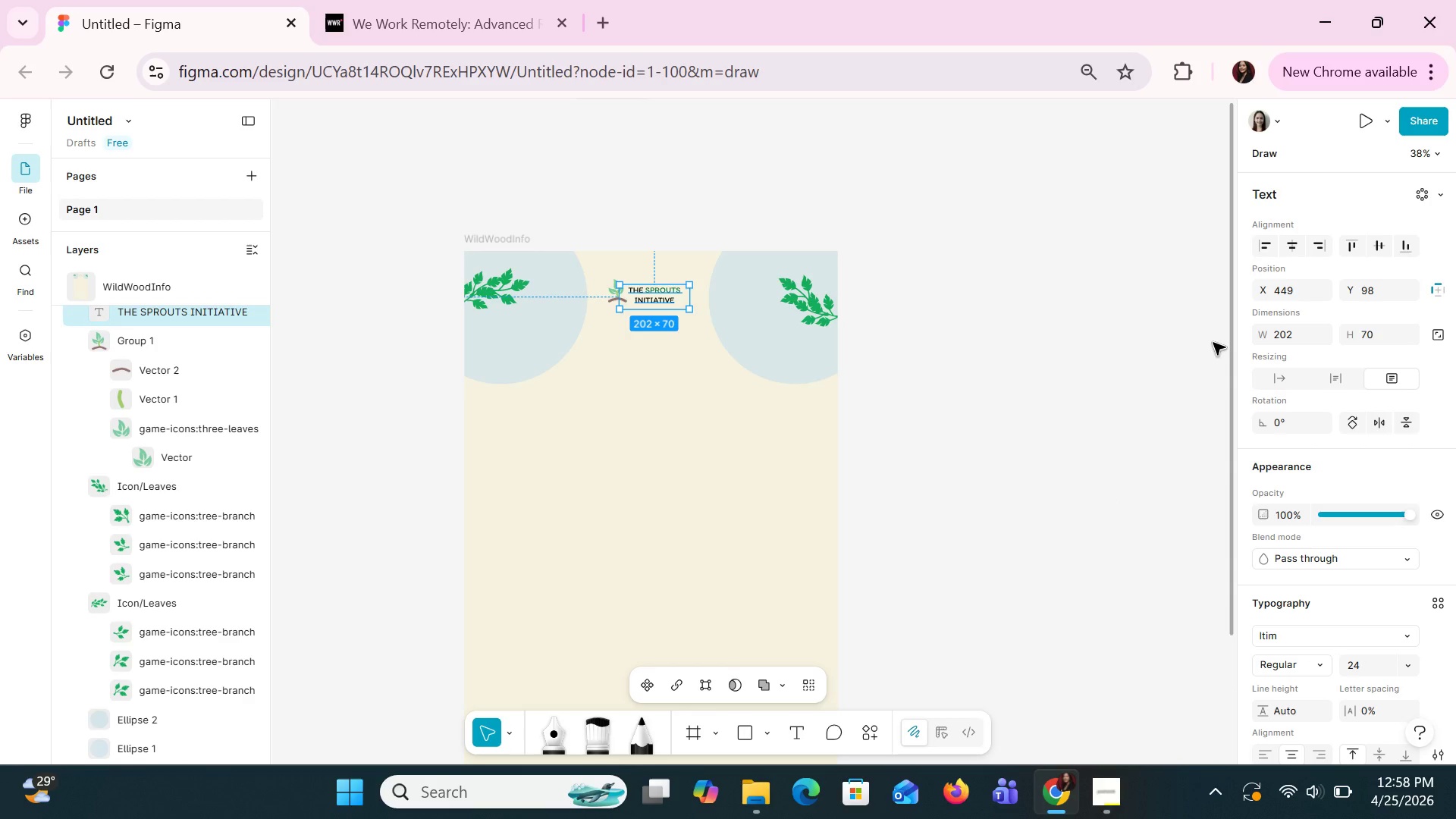 
left_click([1370, 705])
 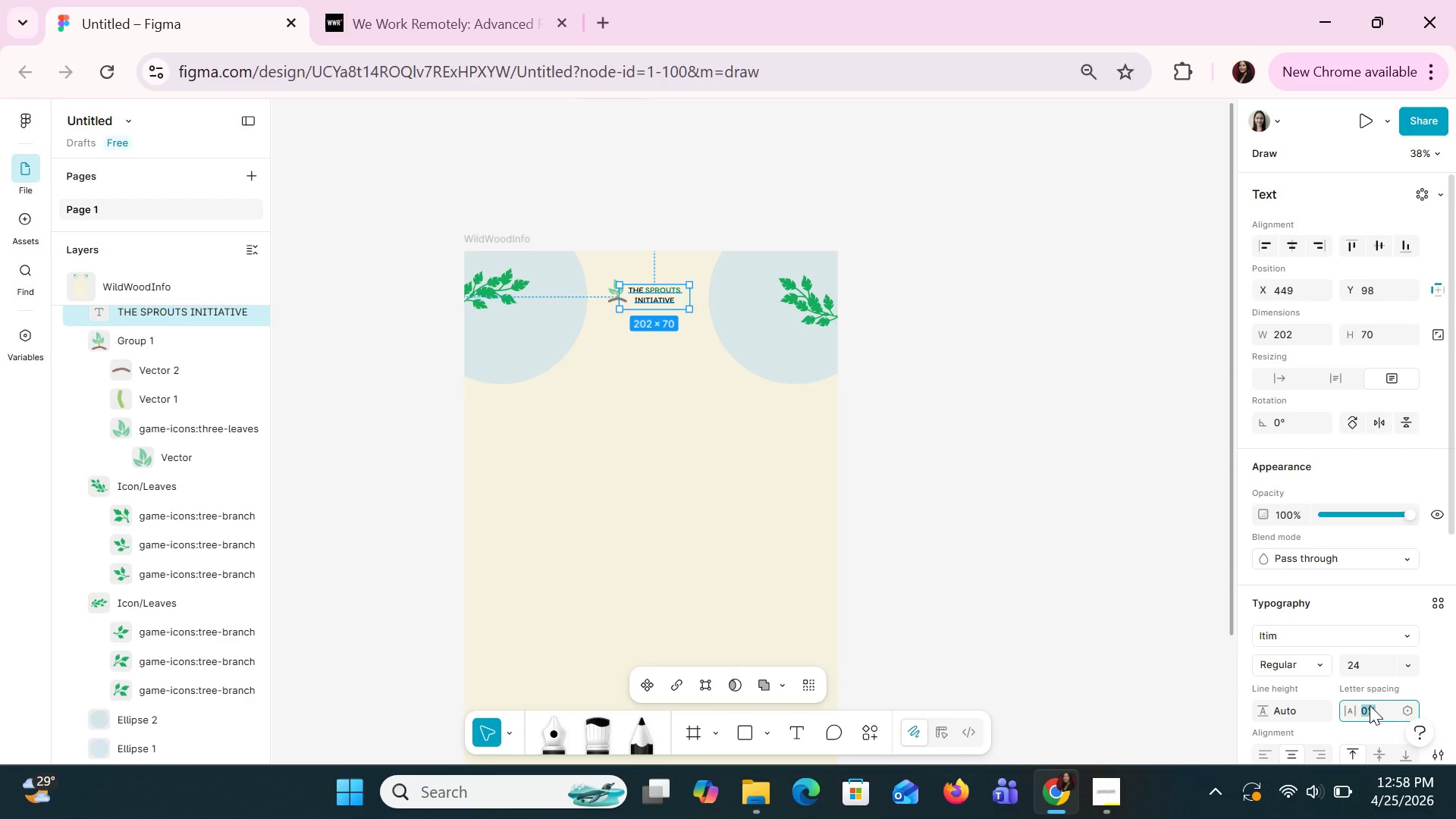 
key(8)
 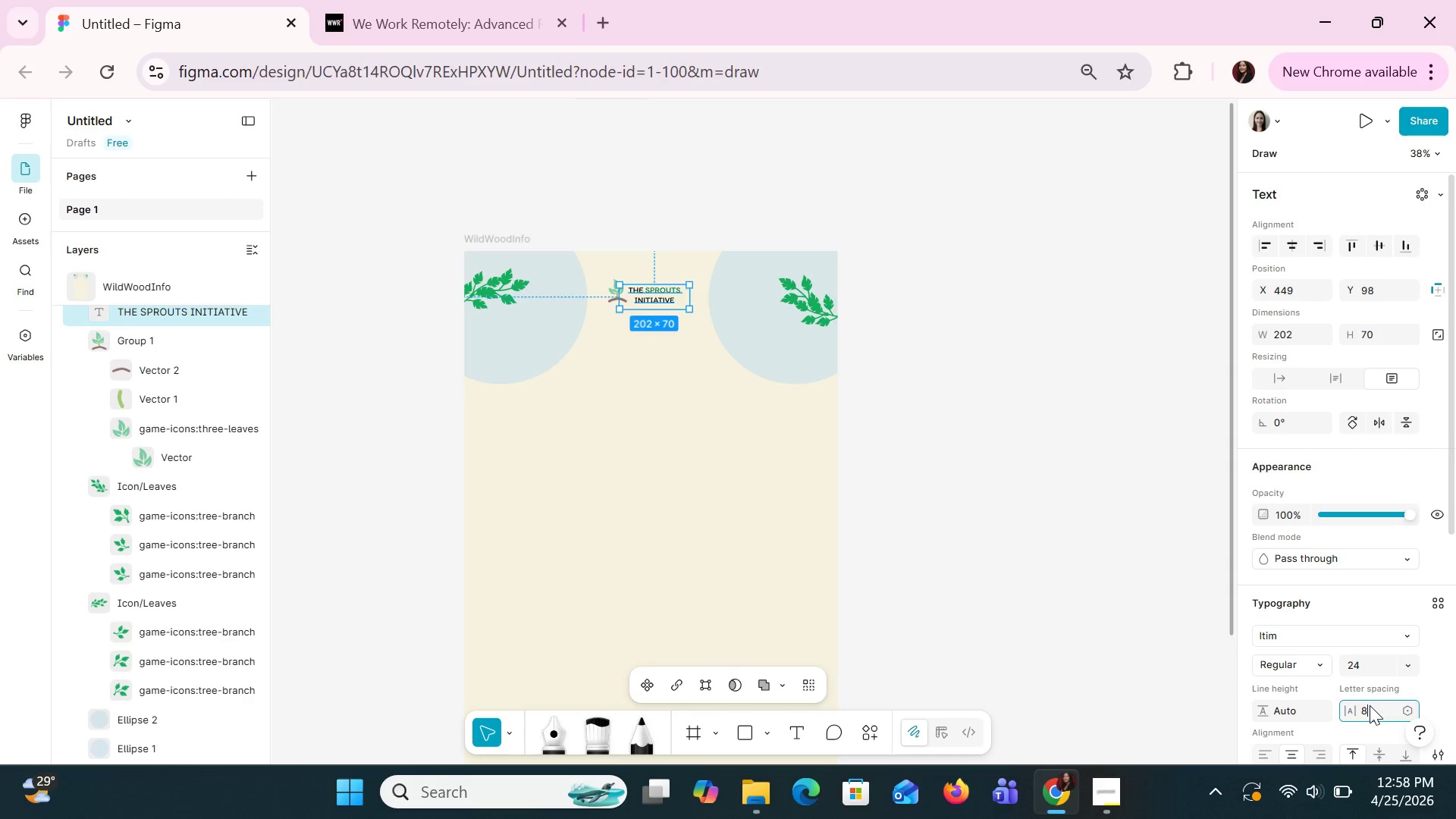 
key(Enter)
 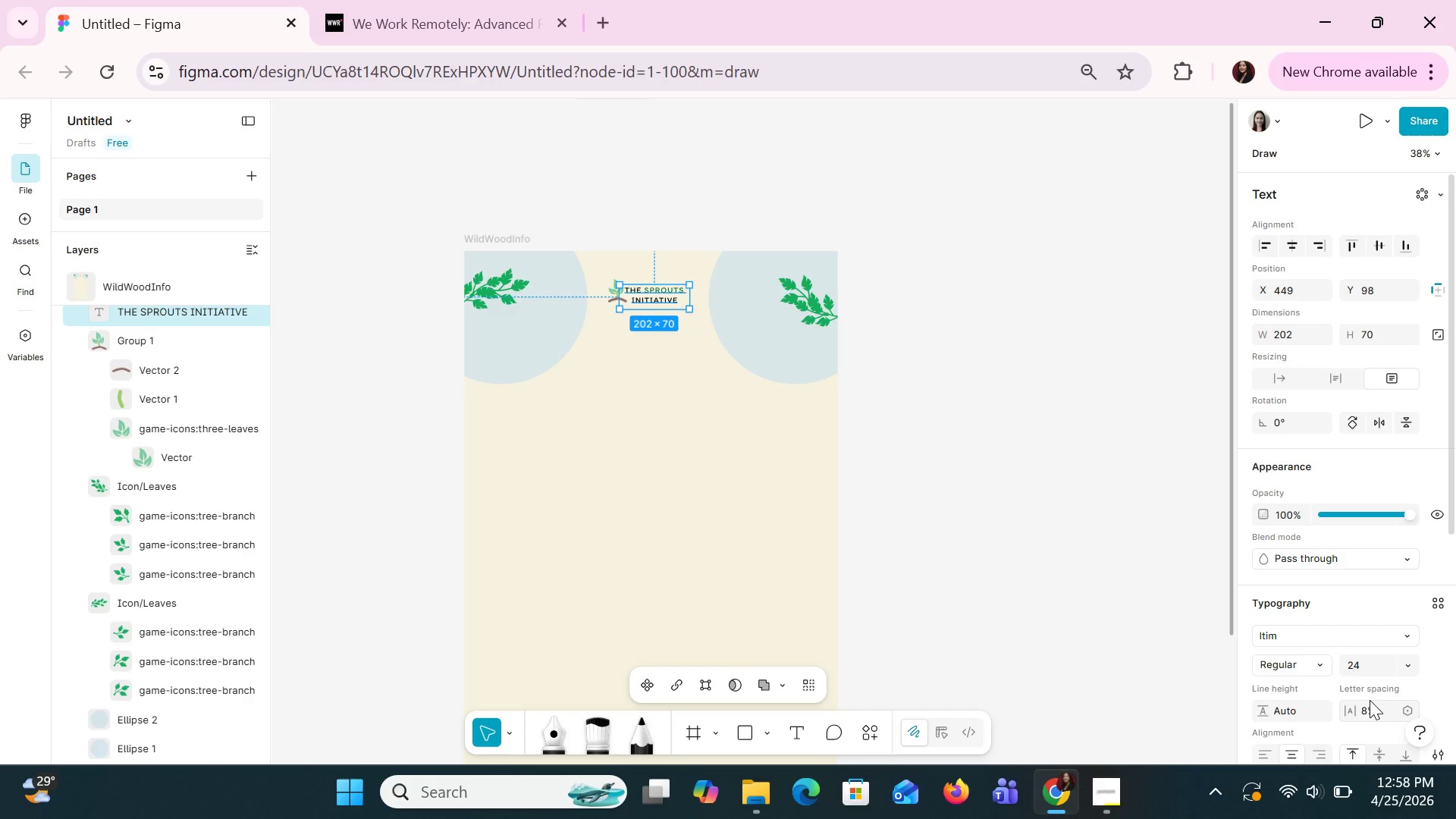 
left_click([1315, 670])
 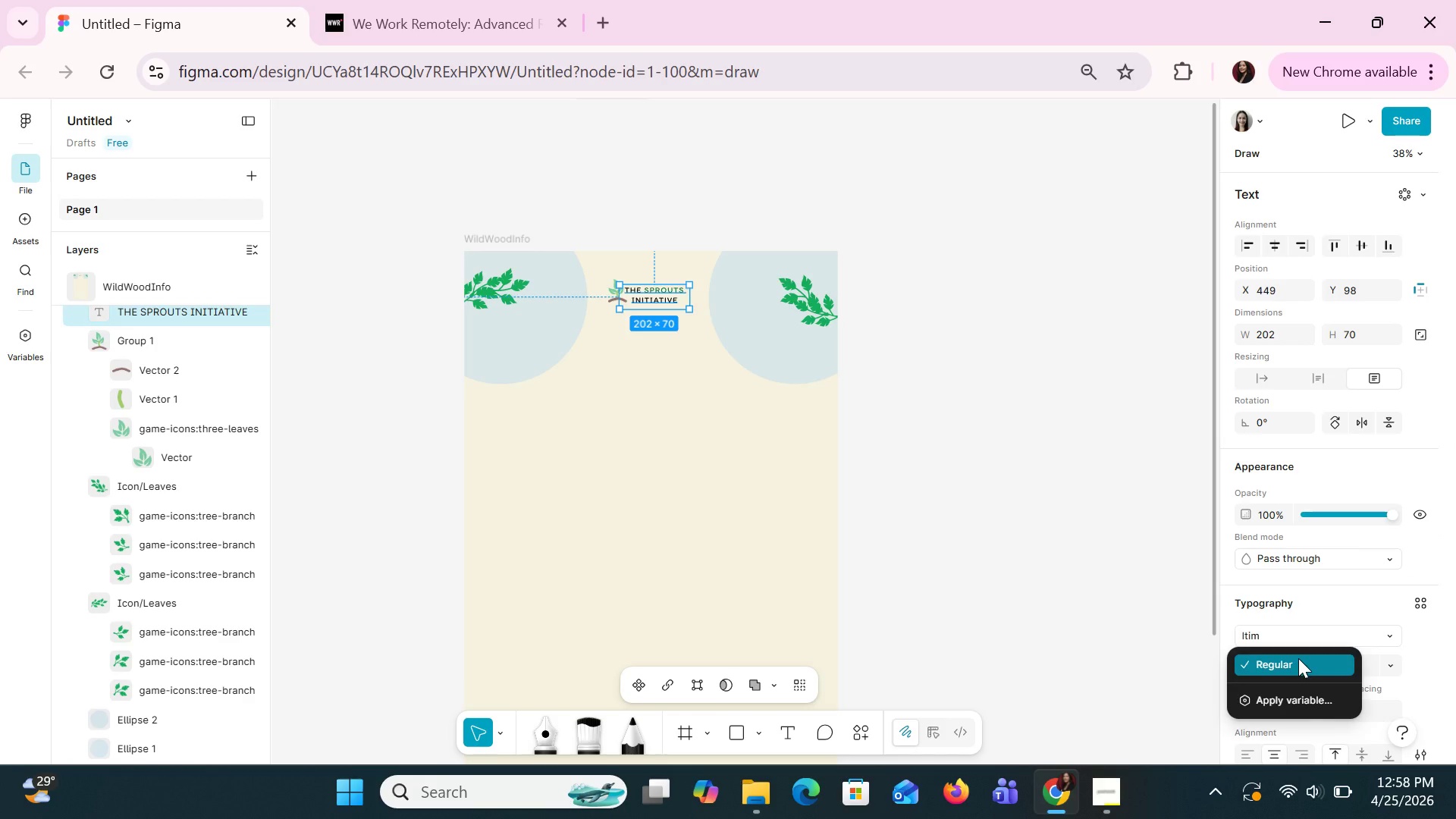 
left_click([1298, 658])
 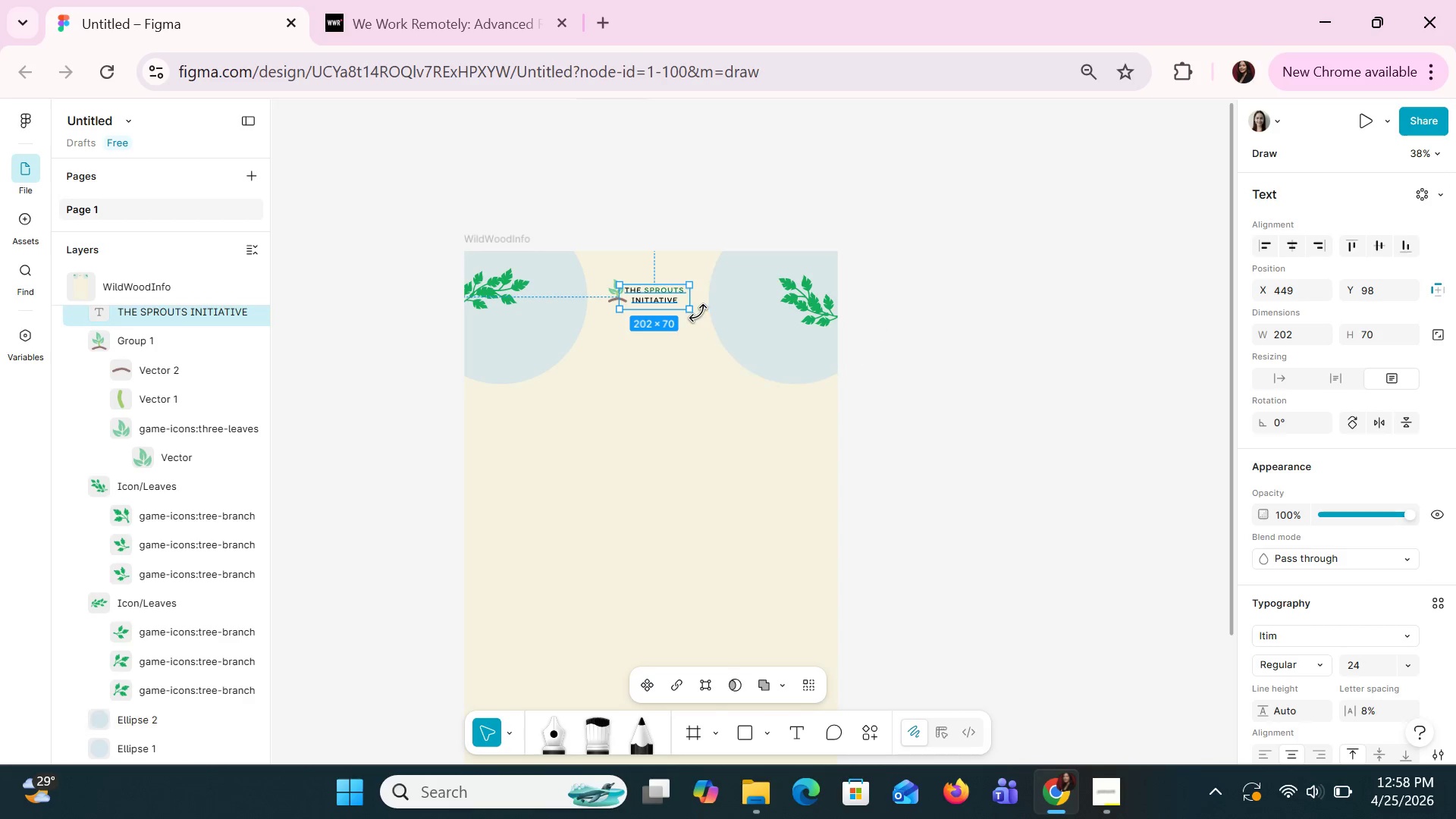 
left_click([664, 293])
 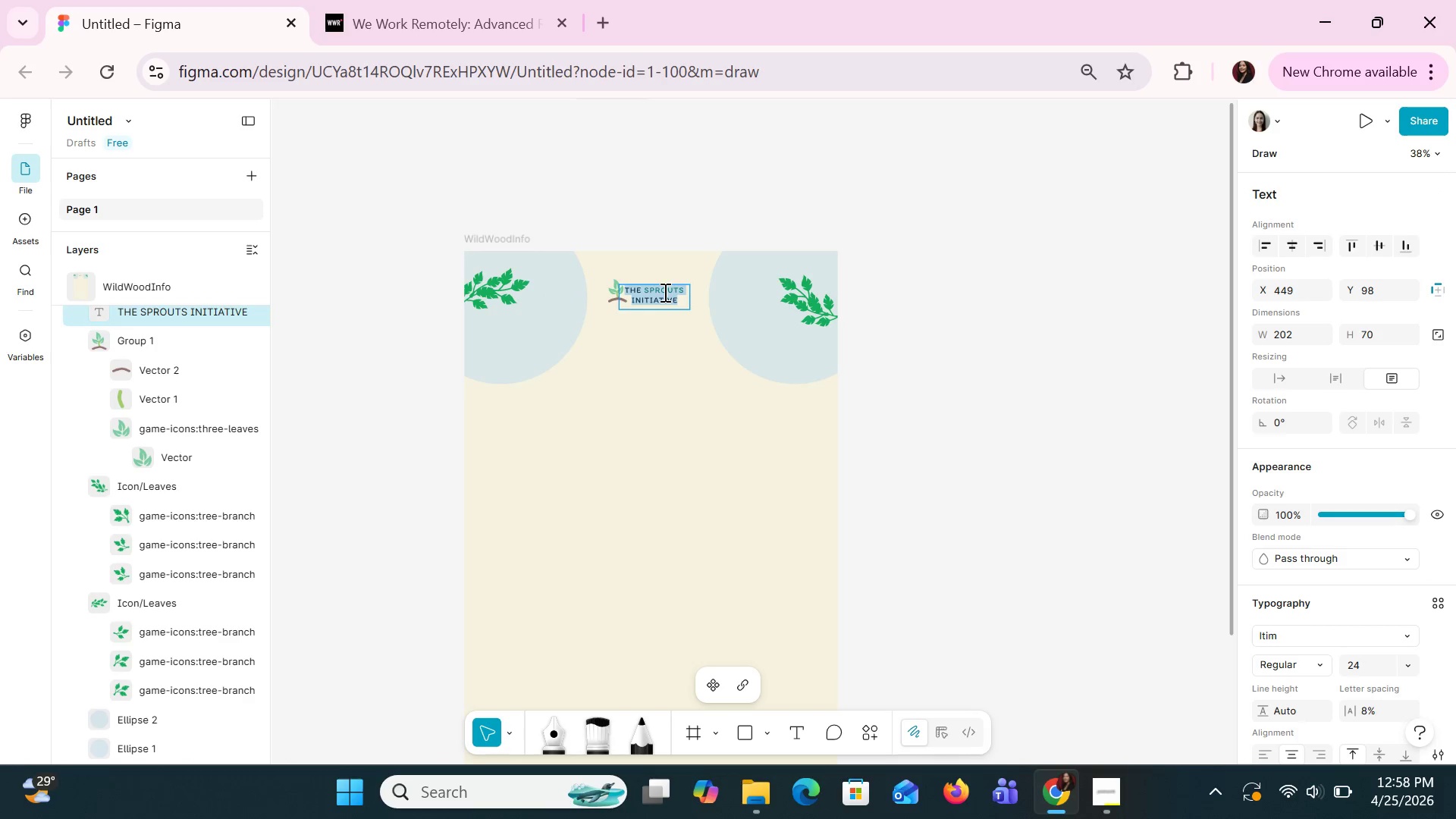 
hold_key(key=ControlLeft, duration=0.92)
 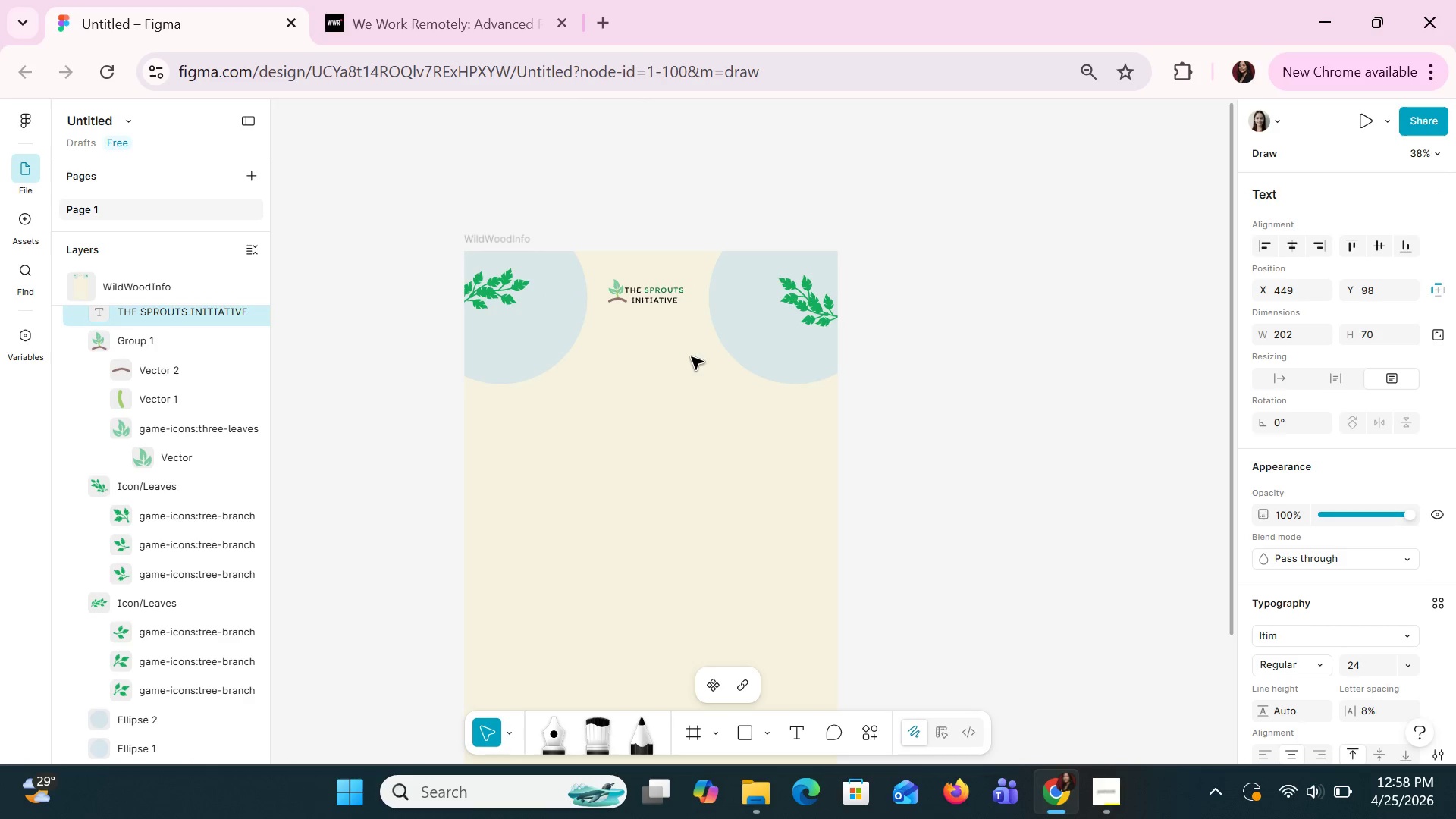 
hold_key(key=B, duration=0.34)
 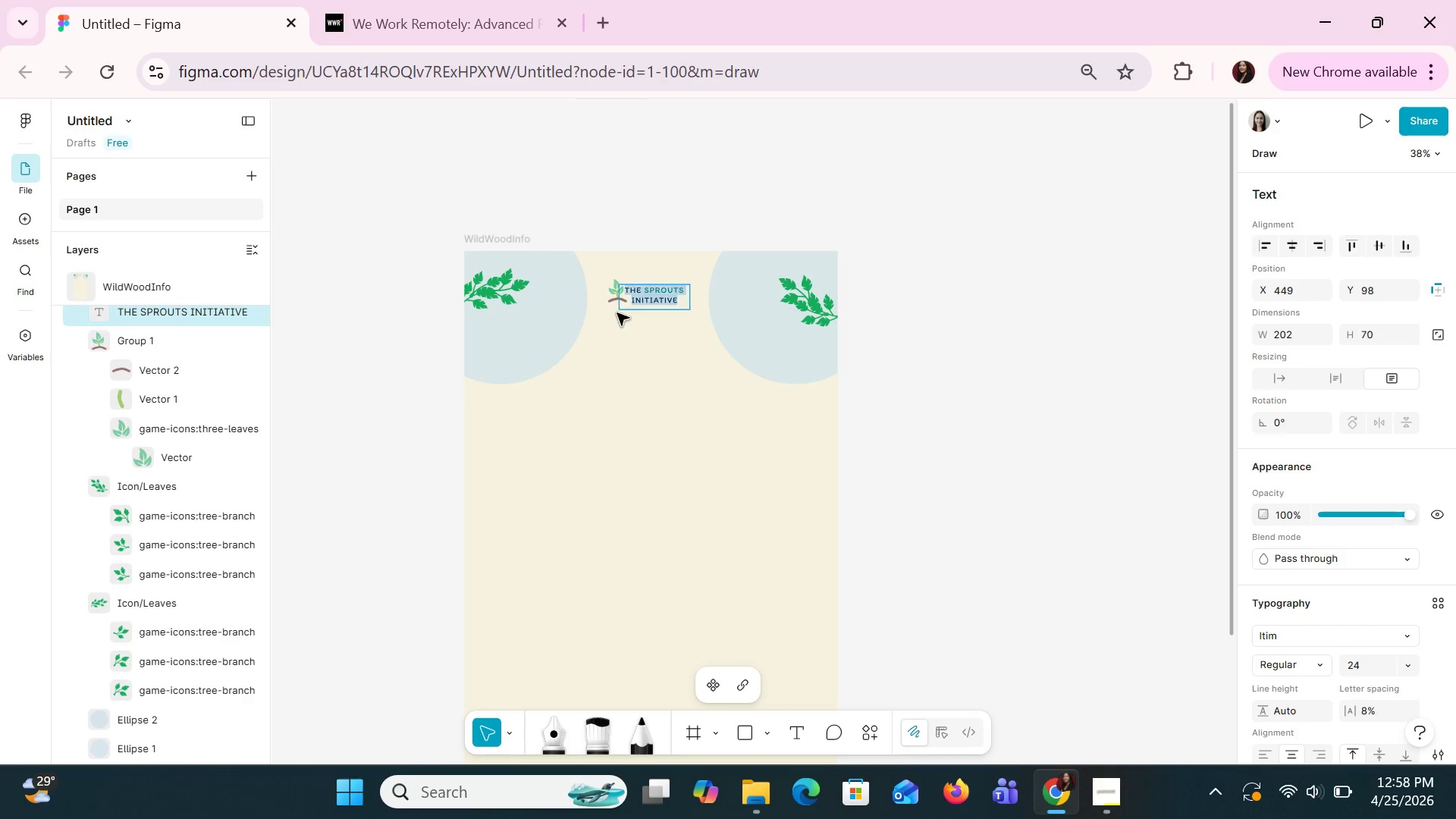 
left_click([617, 296])
 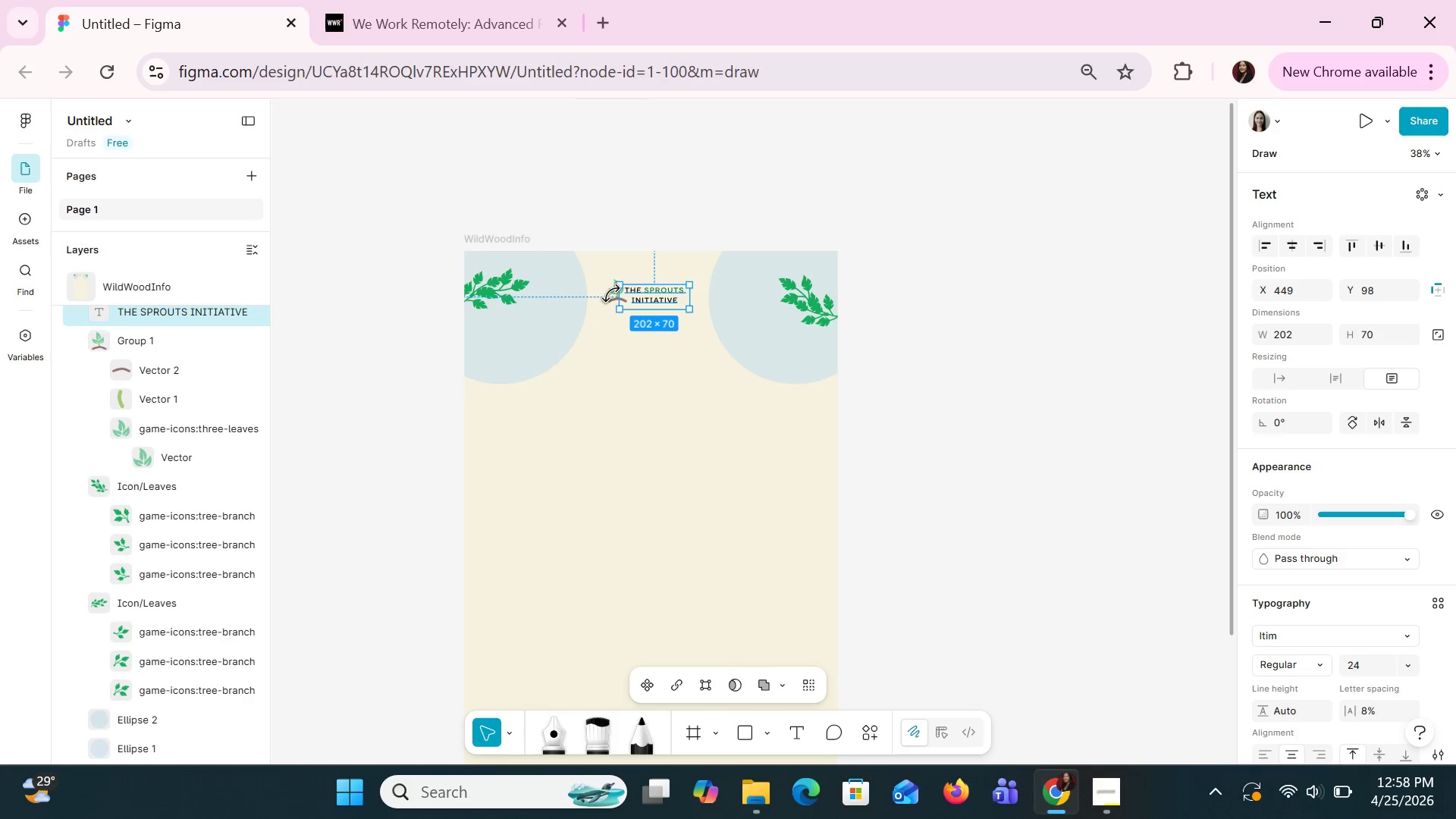 
left_click([606, 284])
 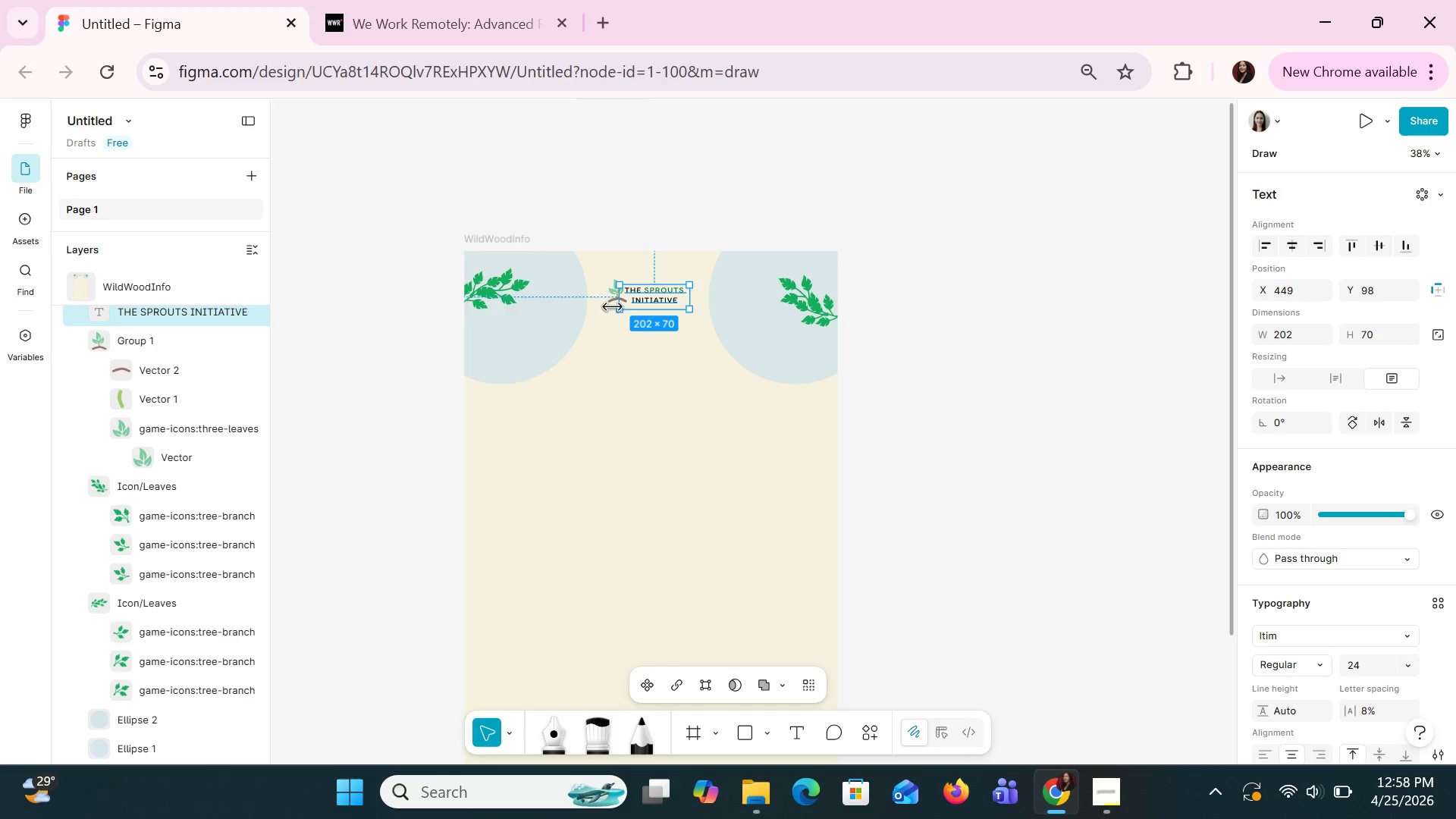 
left_click([616, 372])
 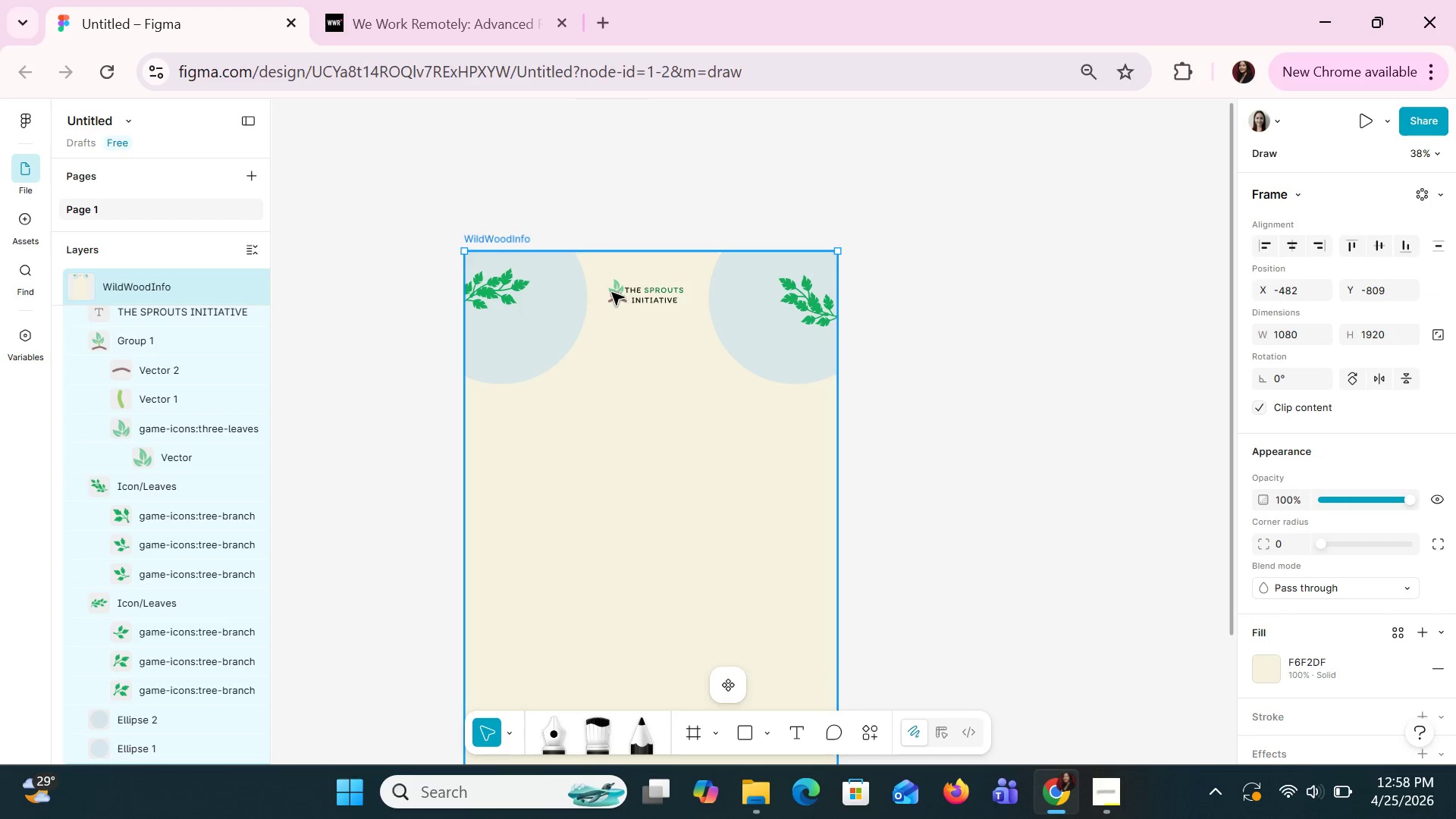 
left_click([613, 296])
 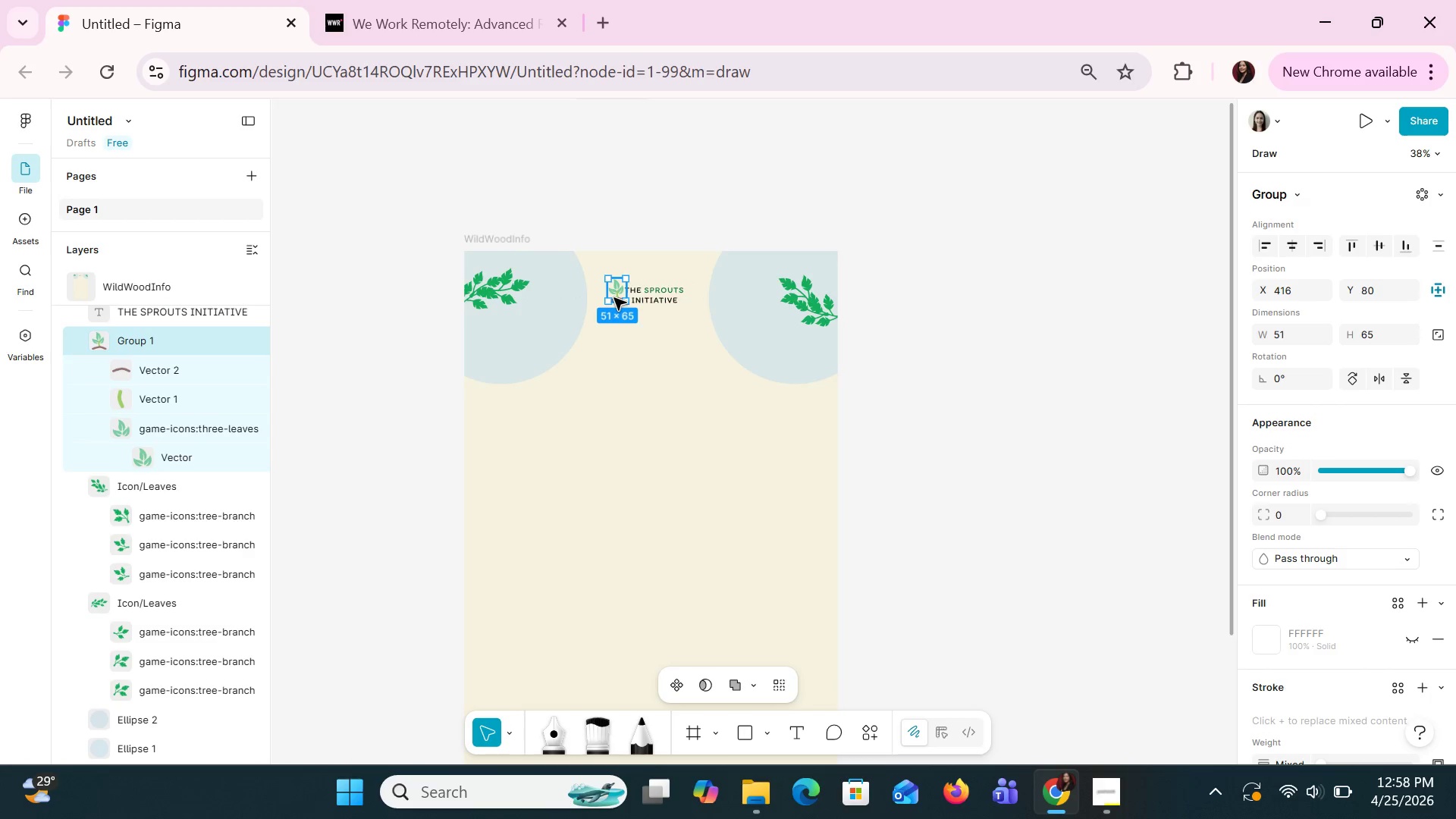 
key(ArrowLeft)
 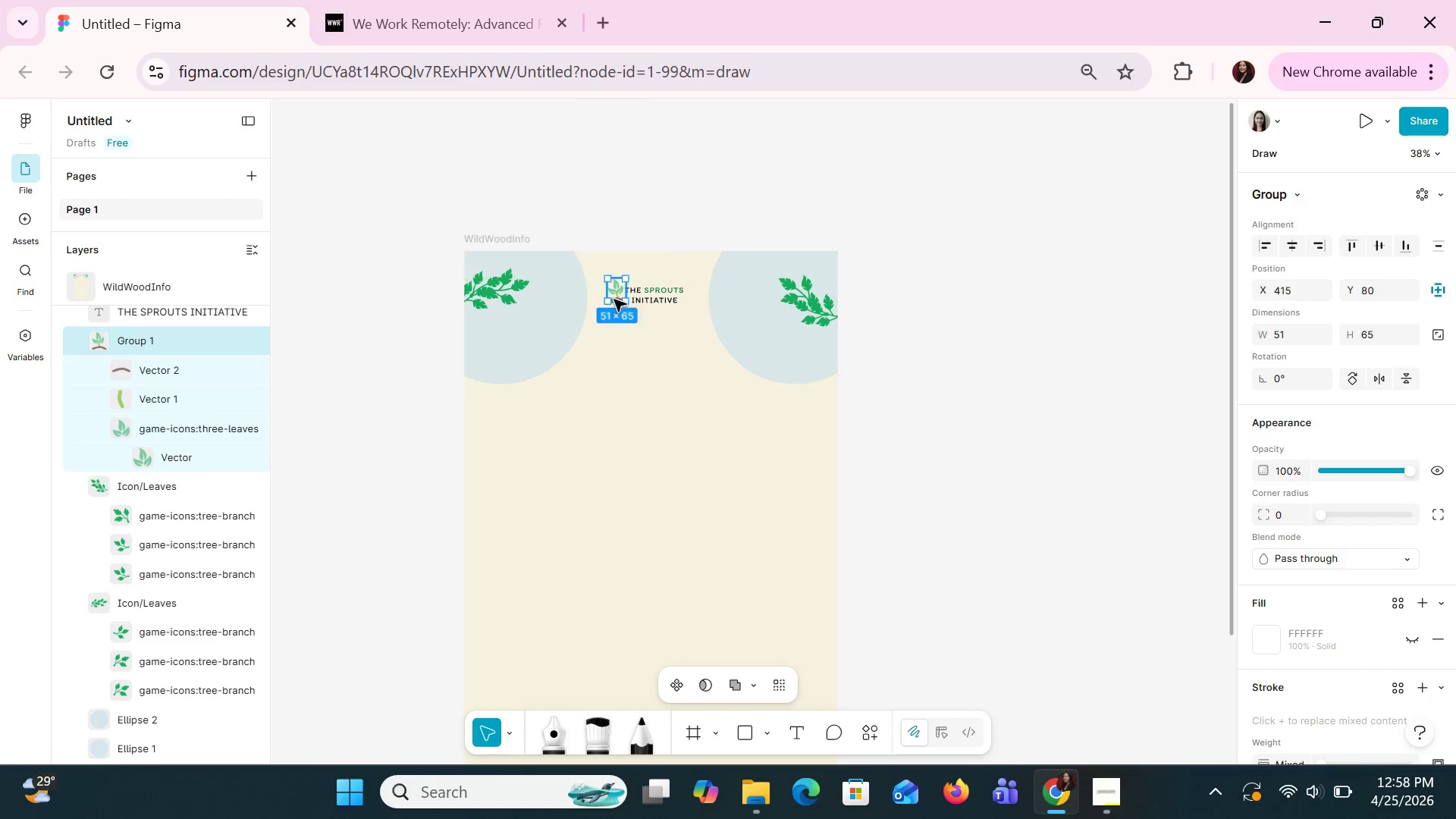 
key(ArrowLeft)
 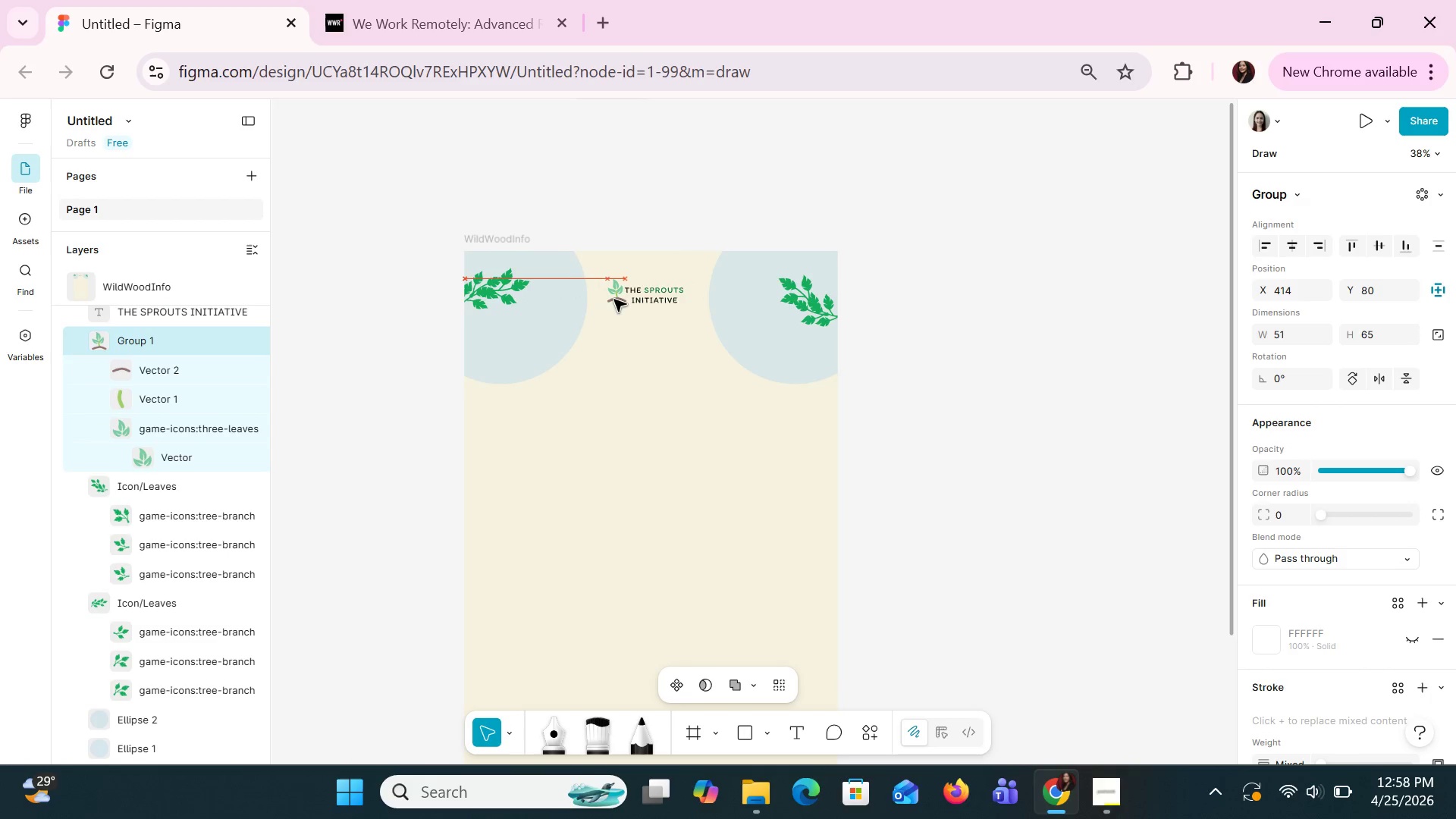 
key(ArrowLeft)
 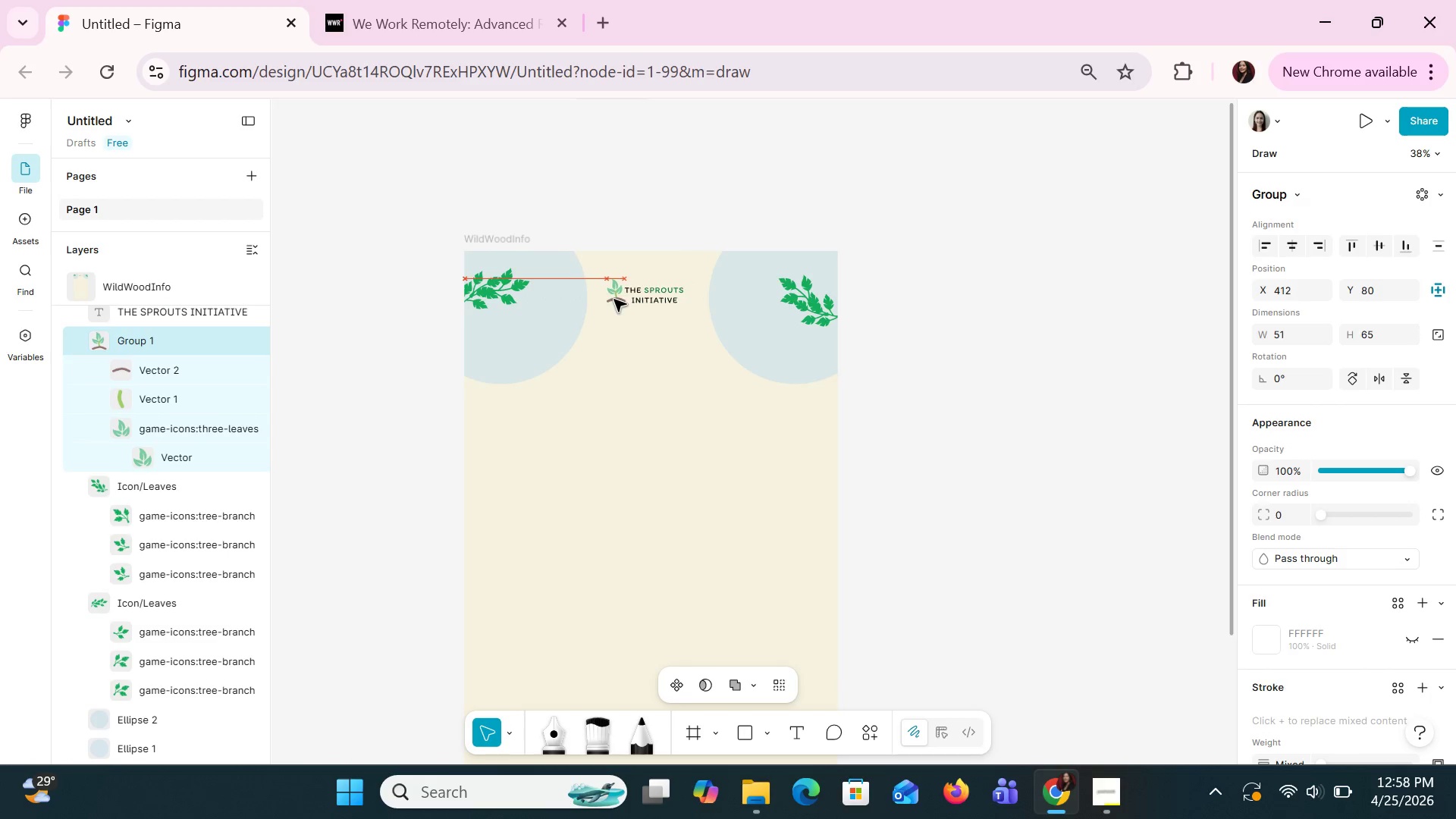 
key(ArrowLeft)
 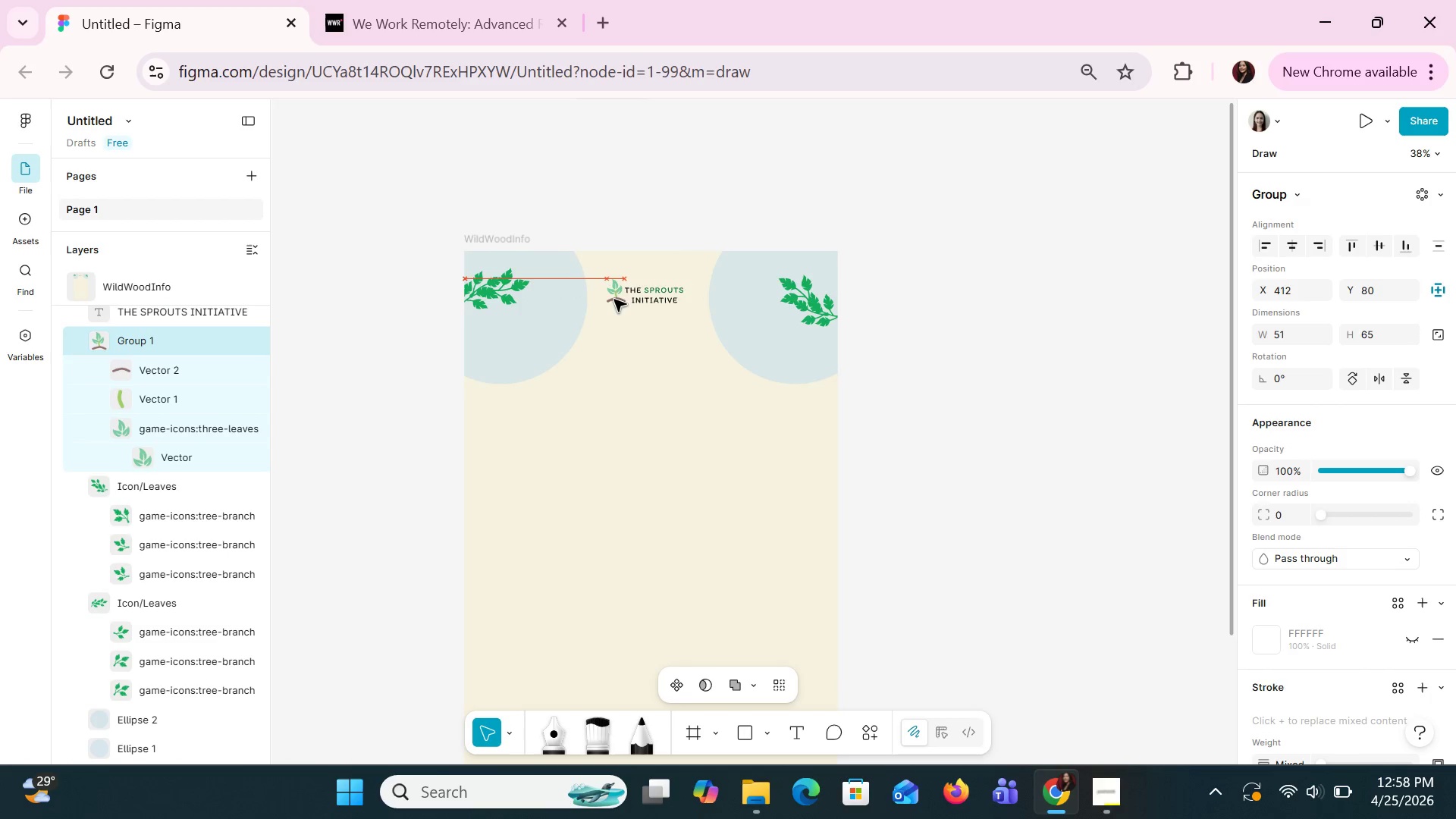 
key(ArrowLeft)
 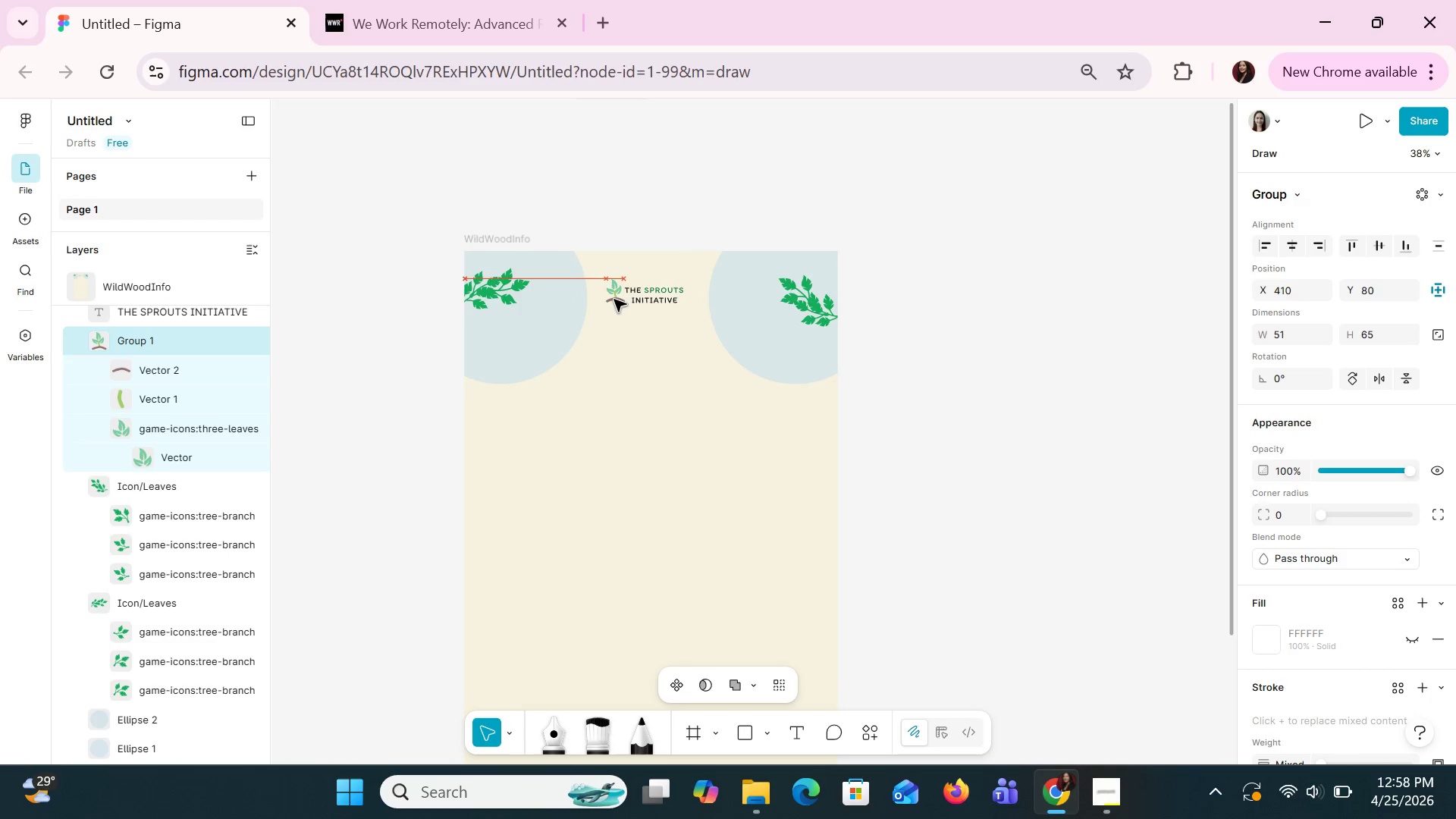 
key(ArrowLeft)
 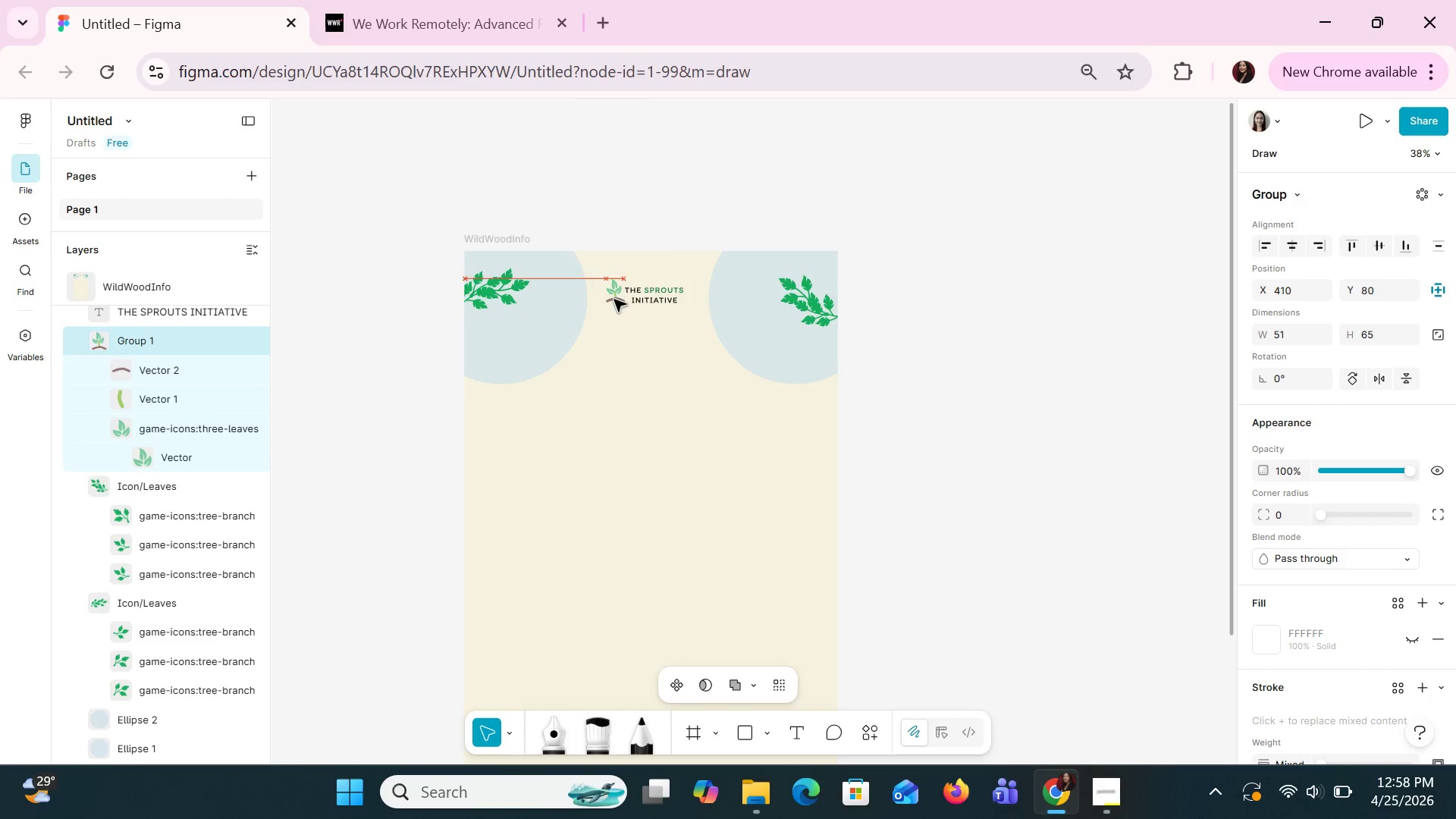 
key(ArrowDown)
 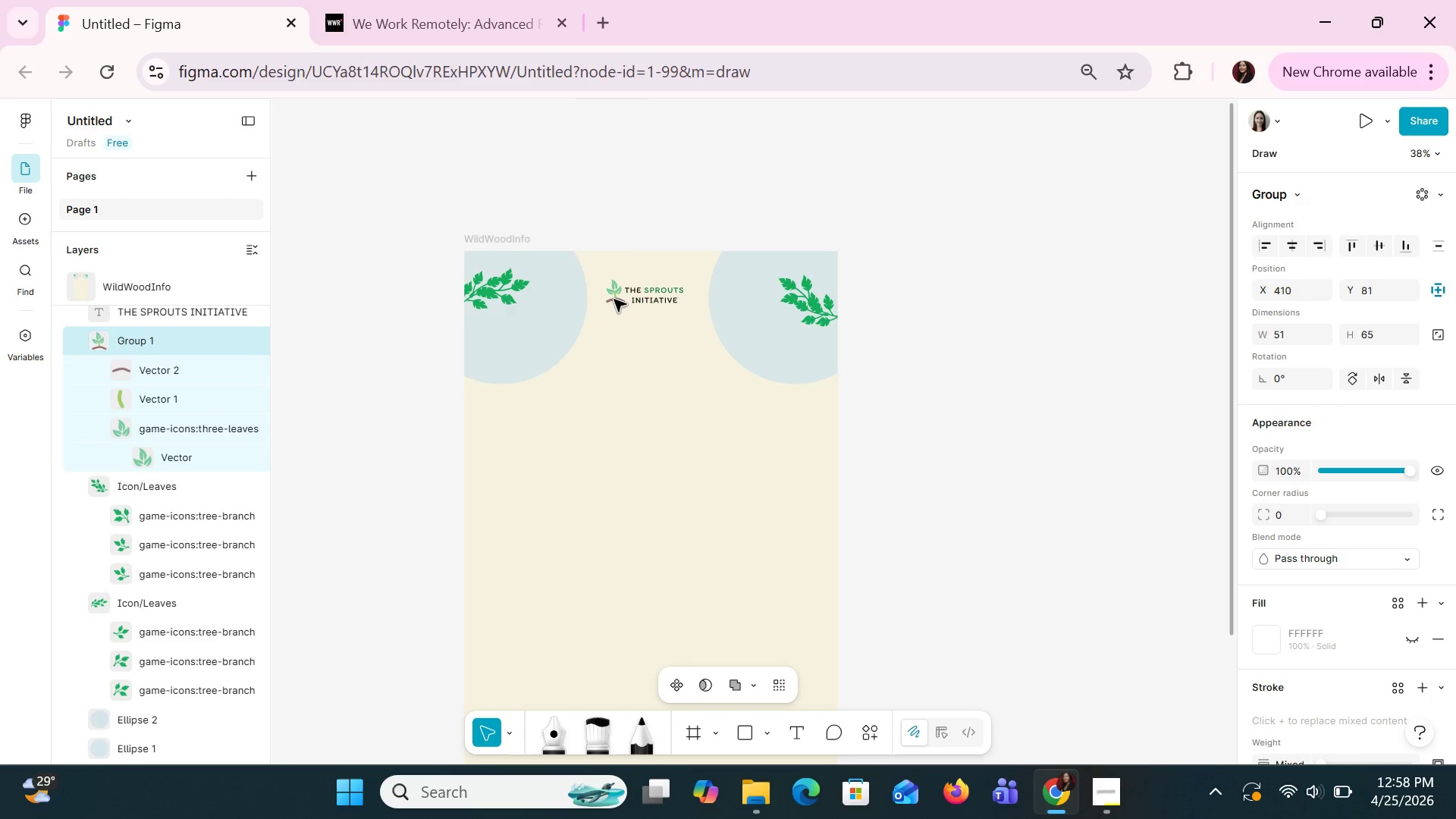 
key(ArrowDown)
 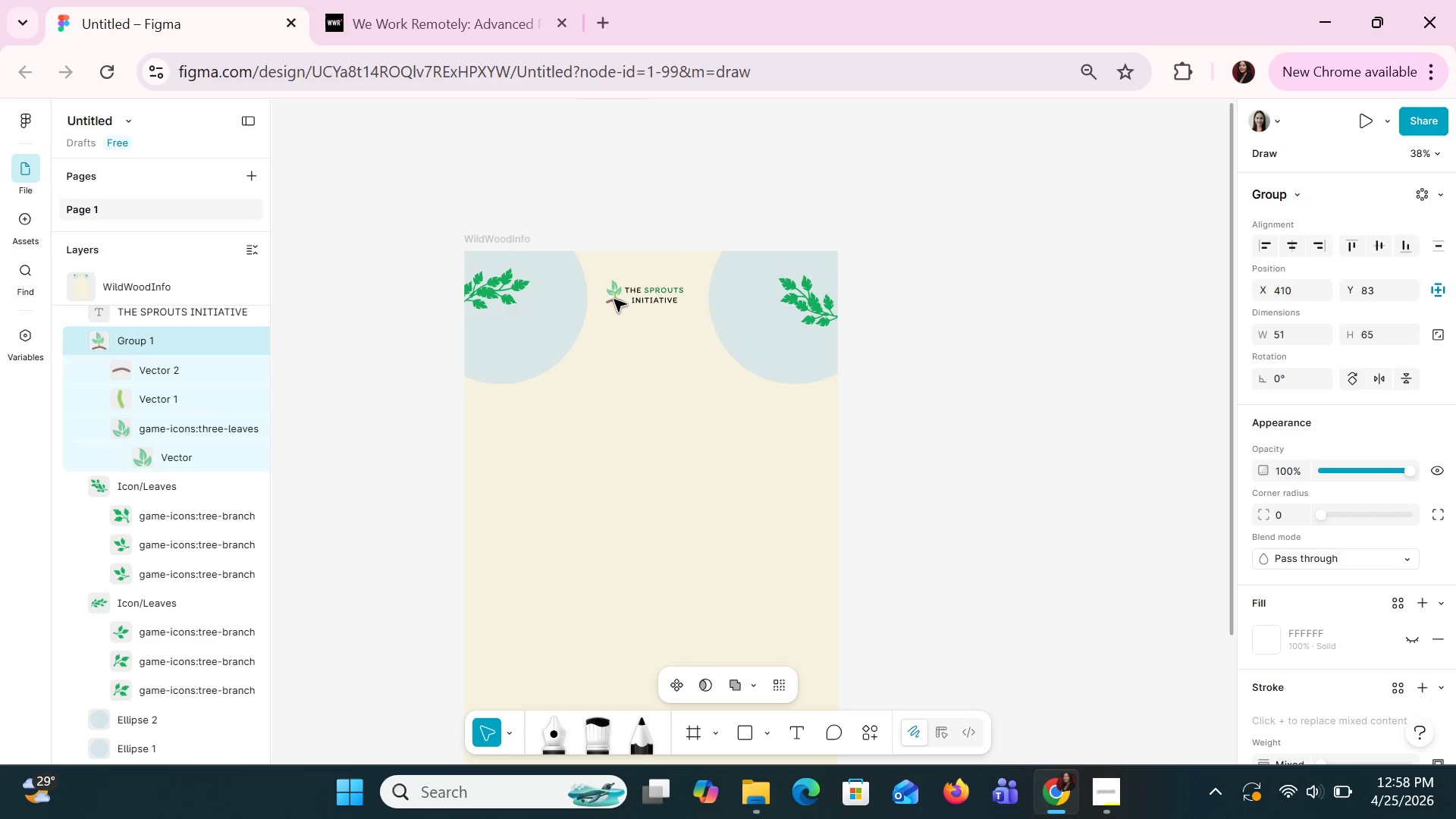 
key(ArrowDown)
 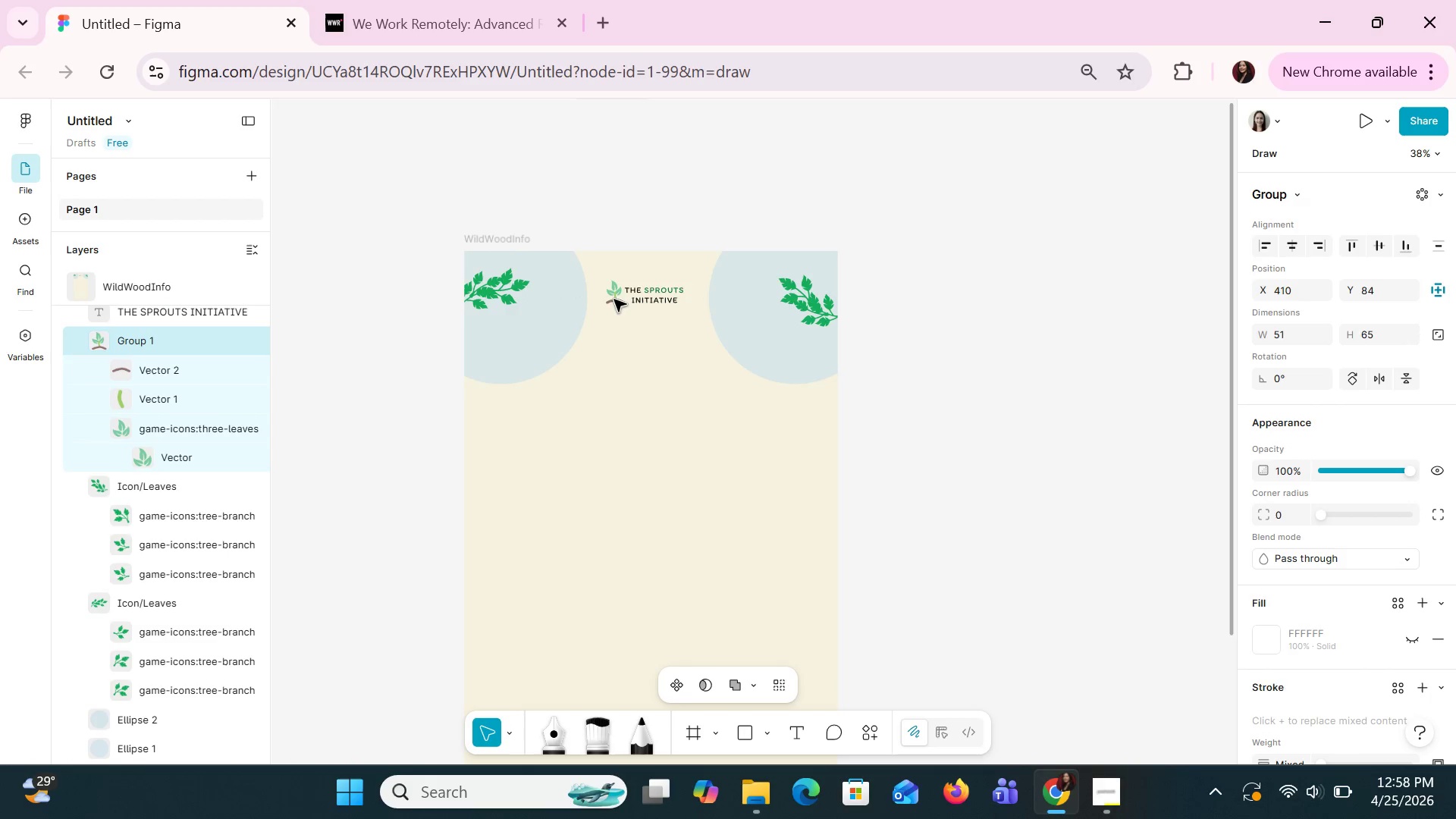 
key(ArrowDown)
 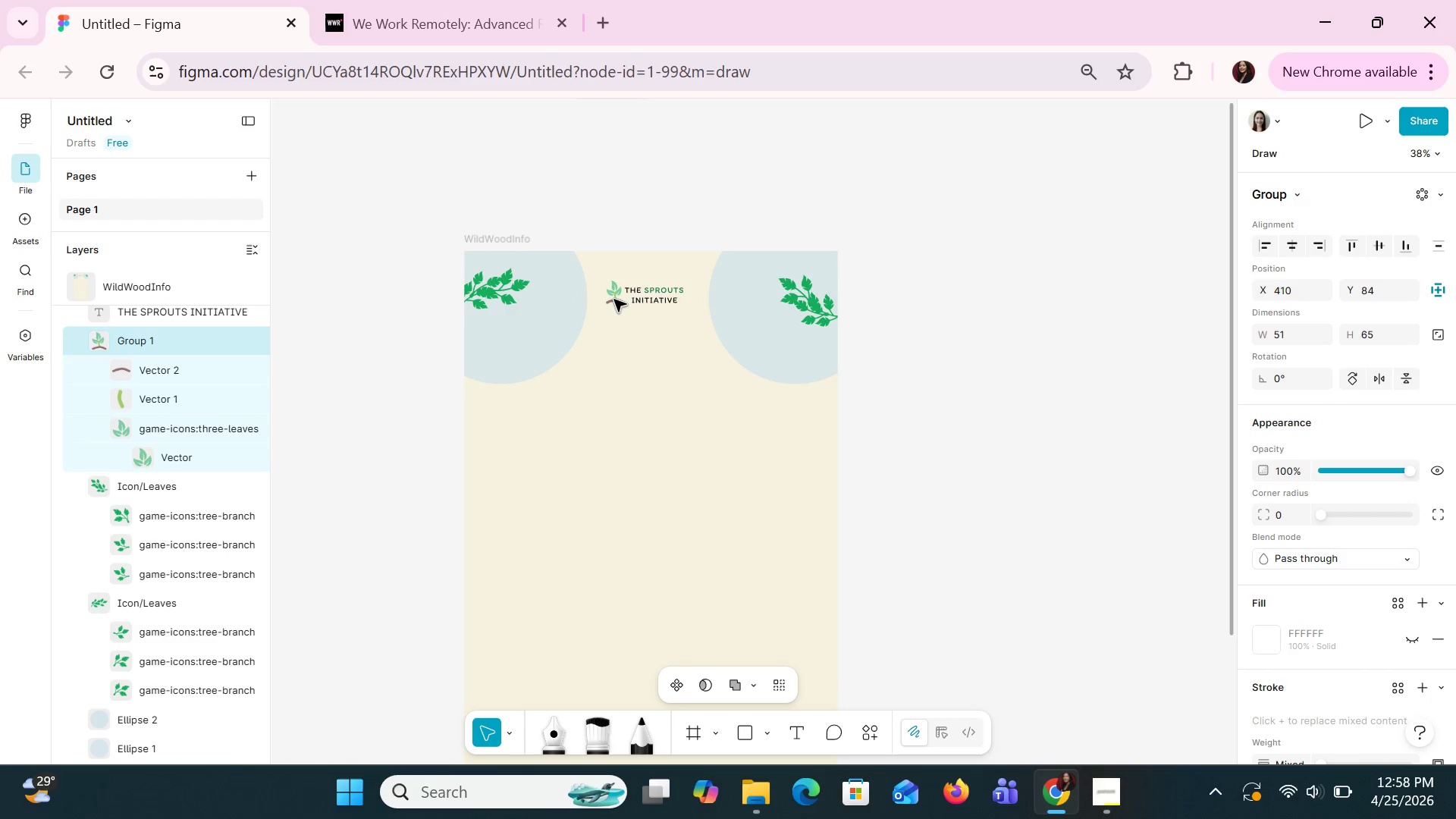 
key(ArrowDown)
 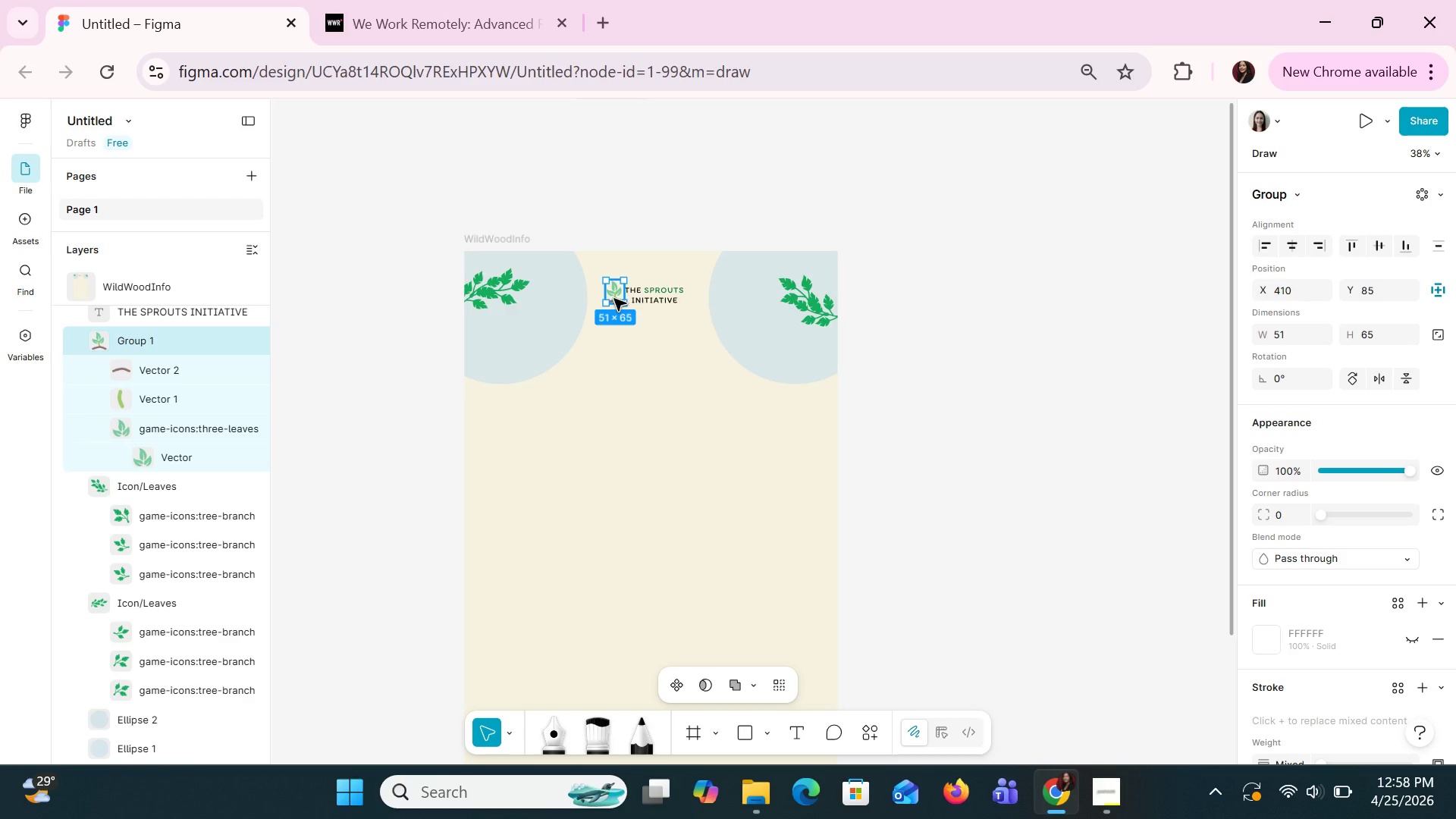 
wait(20.84)
 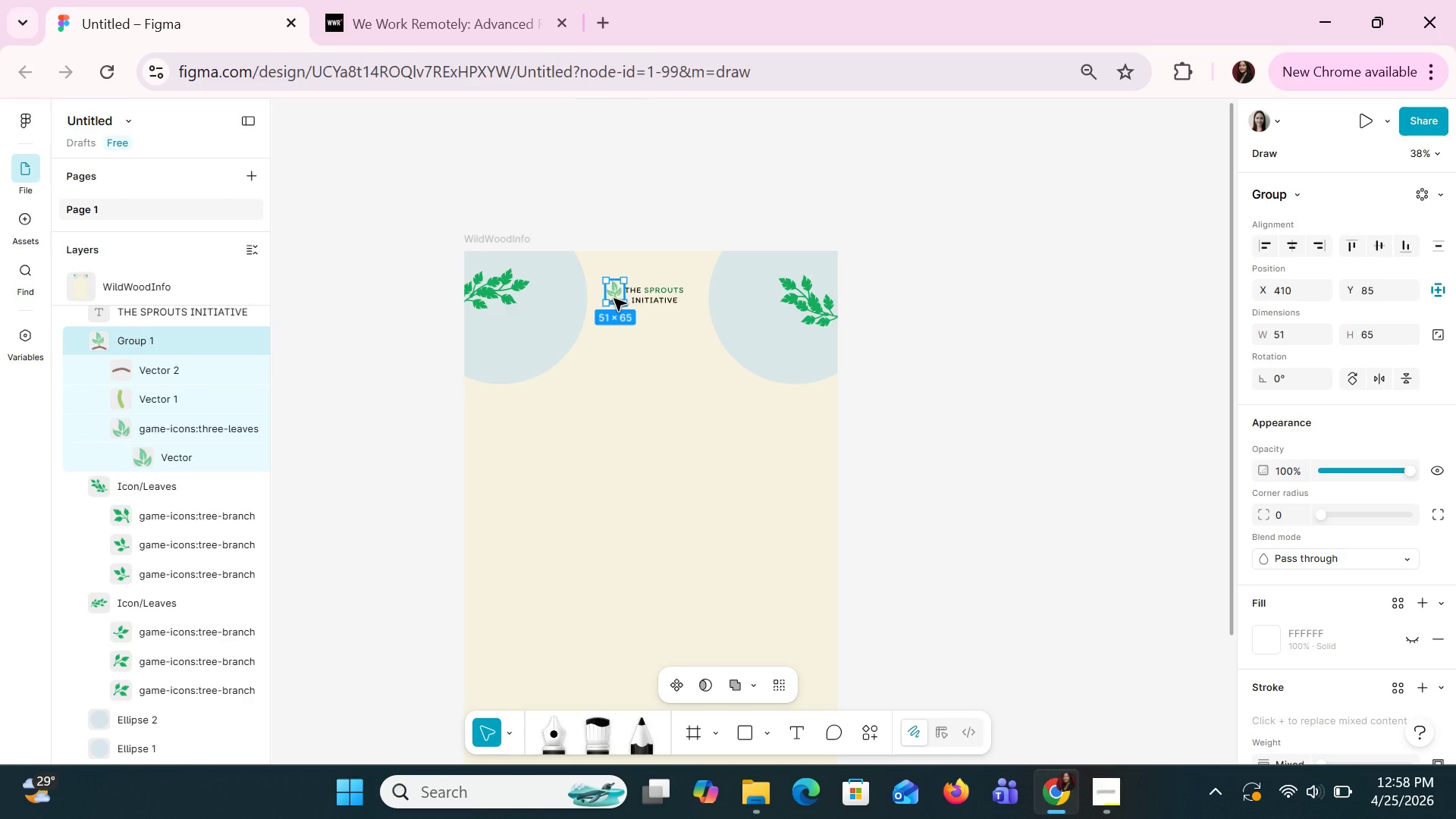 
left_click([636, 362])
 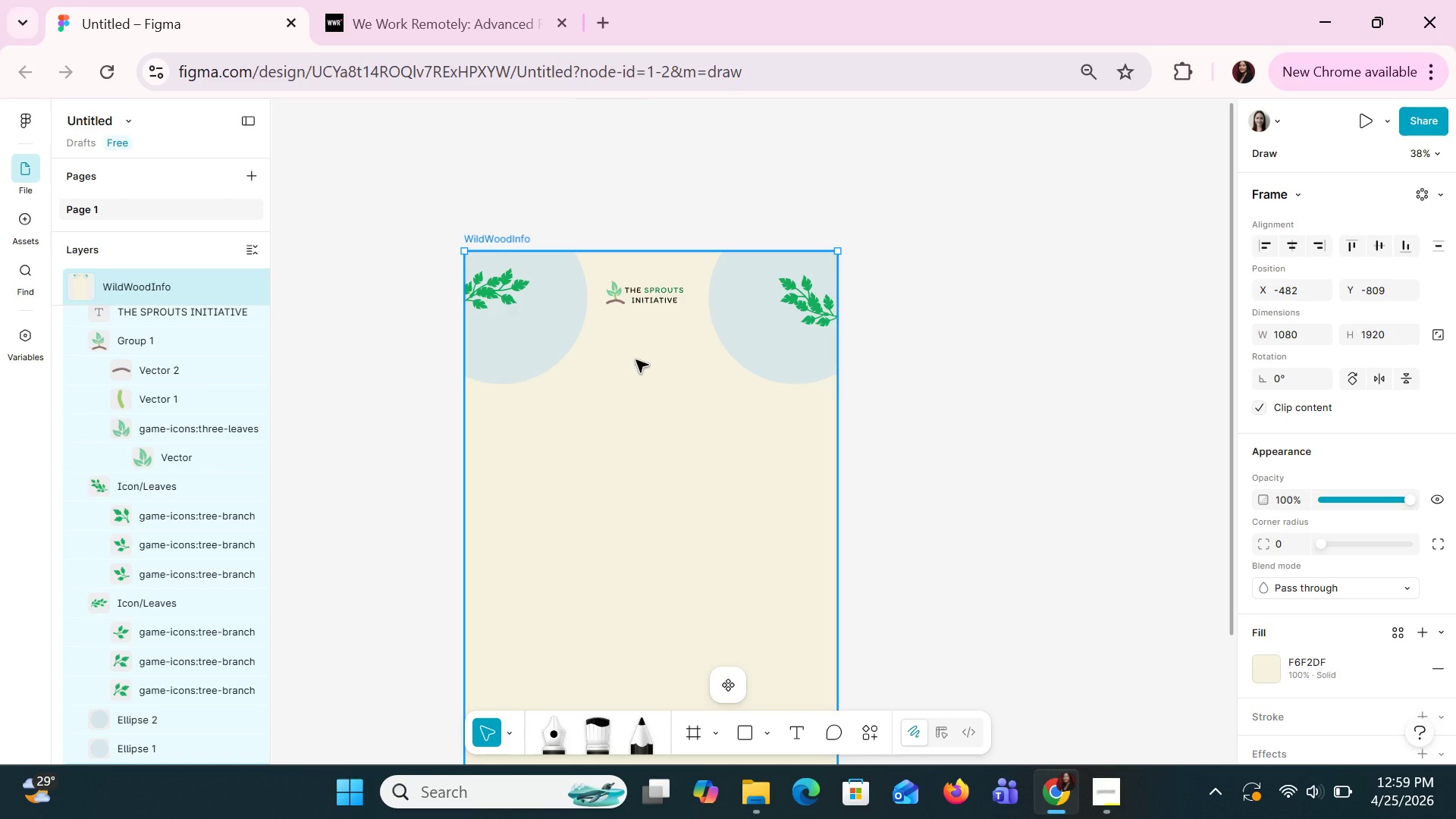 
wait(13.62)
 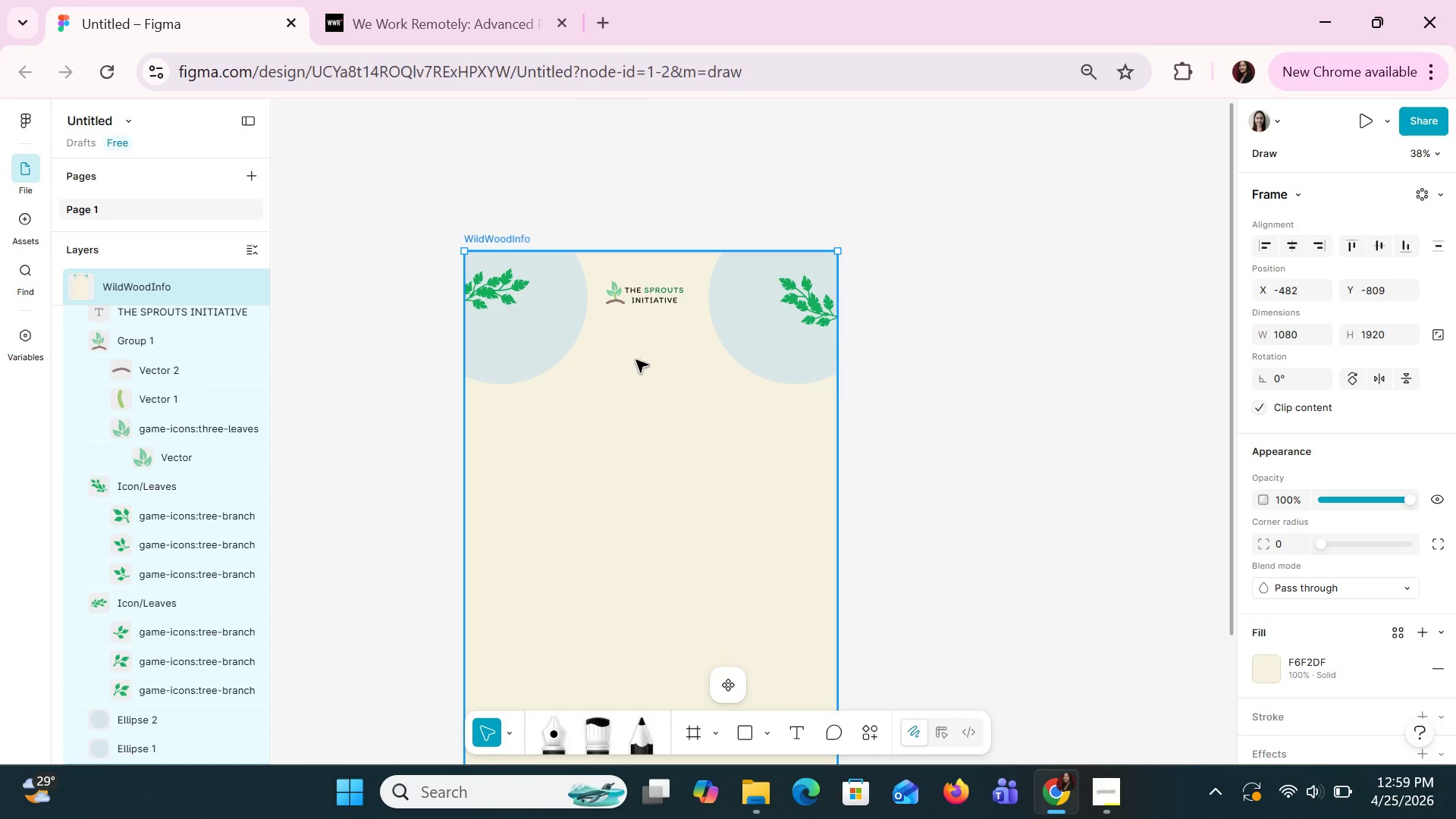 
left_click([667, 353])
 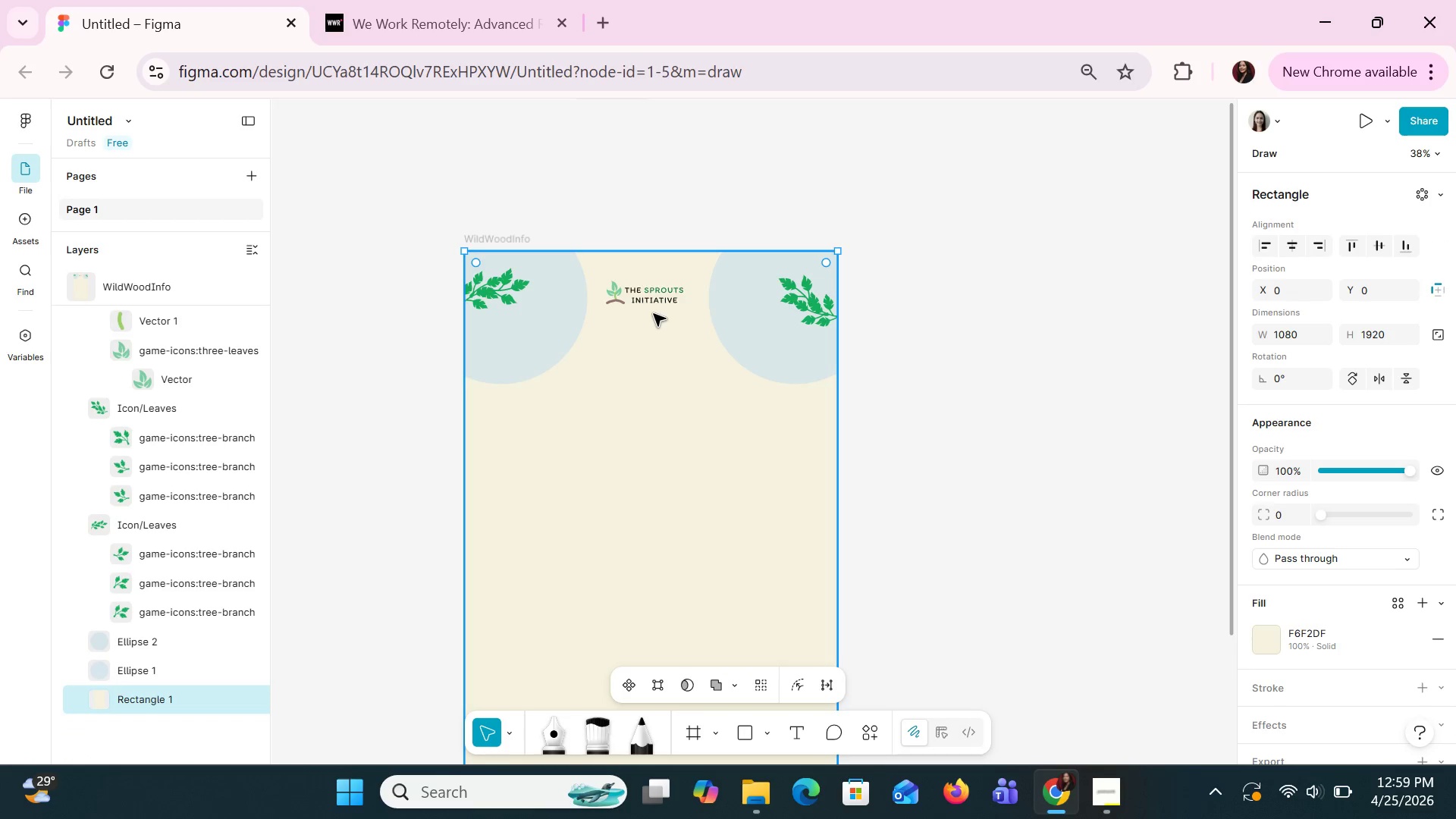 
left_click([650, 298])
 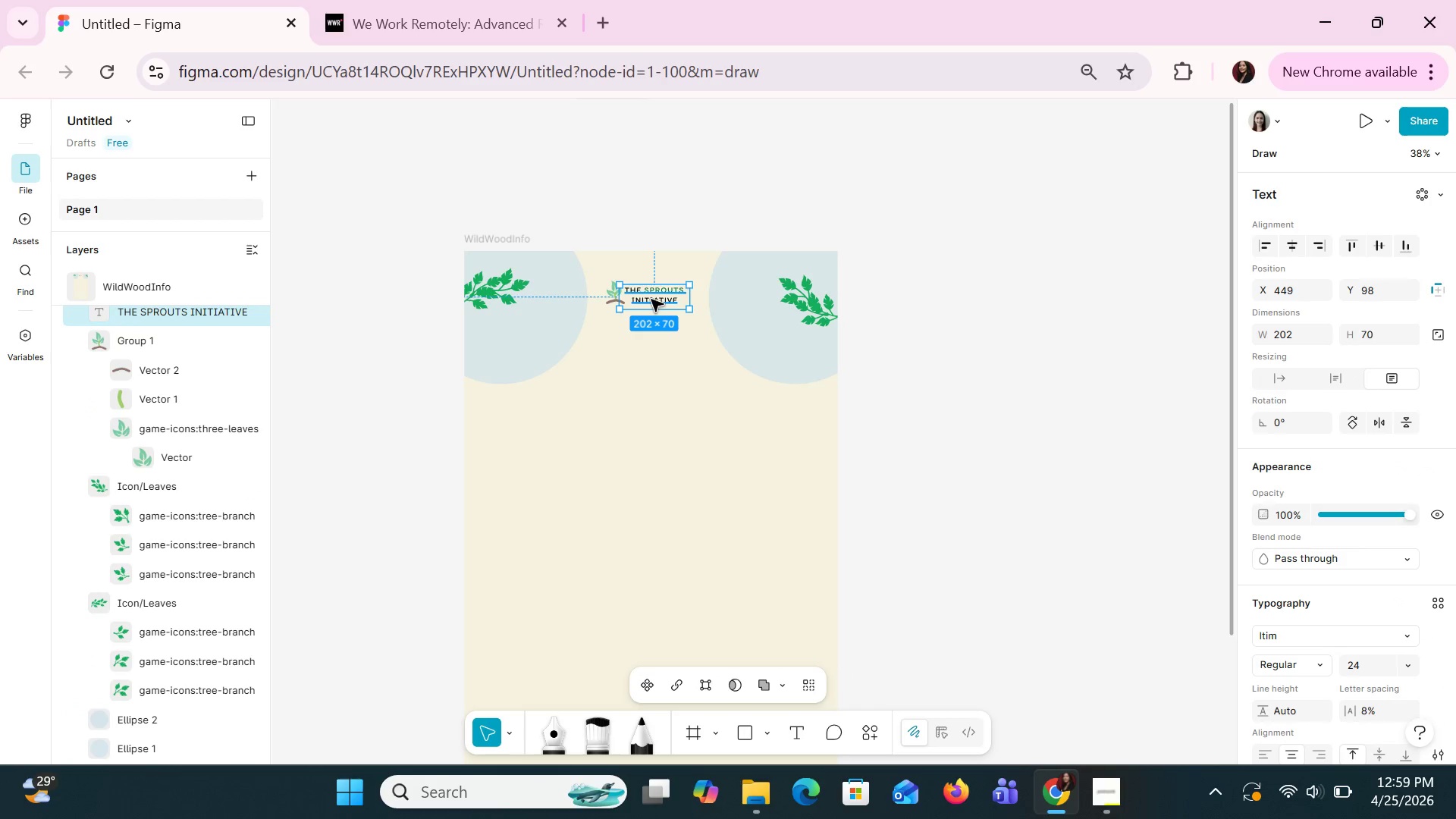 
key(Control+C)
 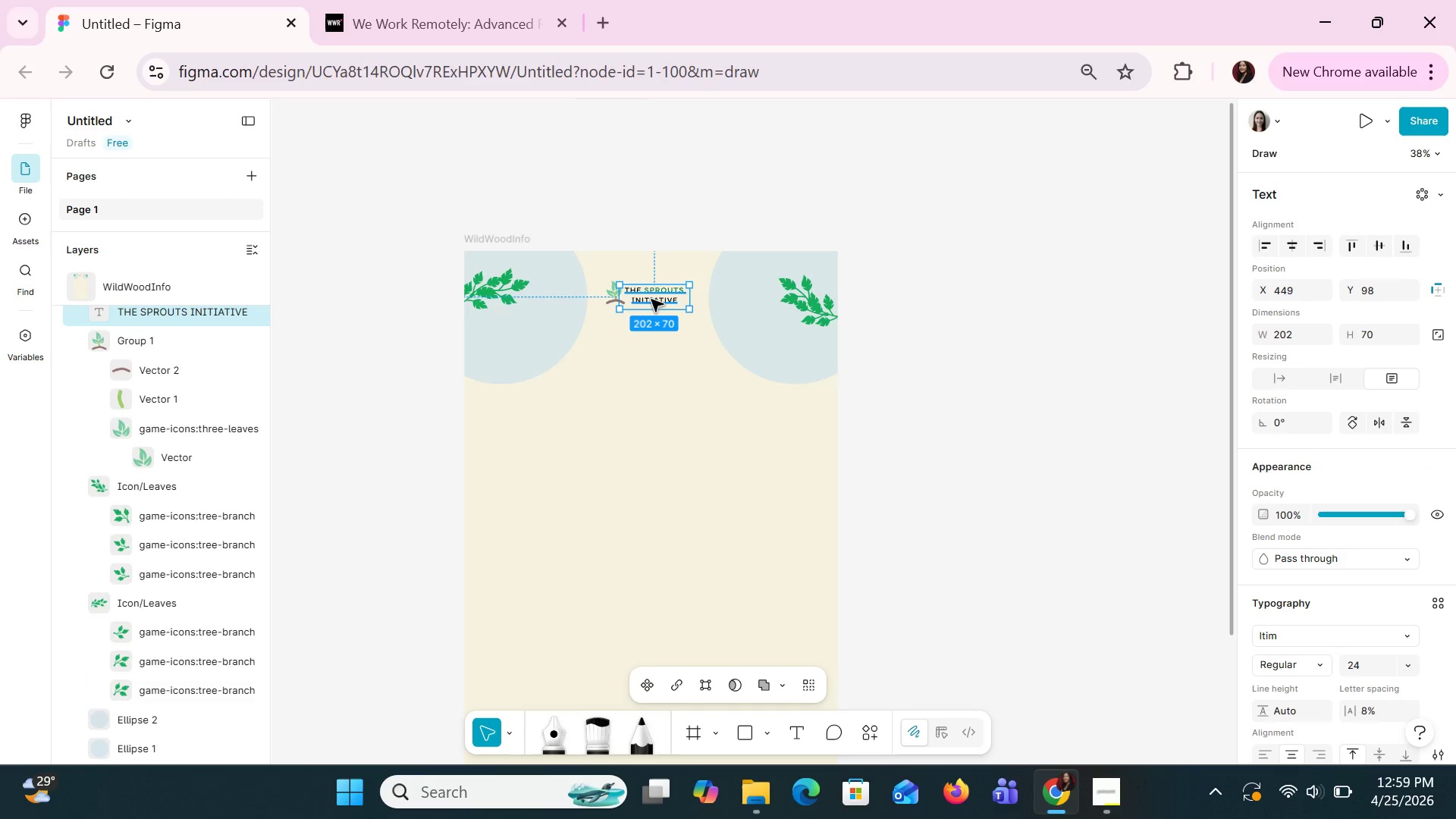 
key(Control+V)
 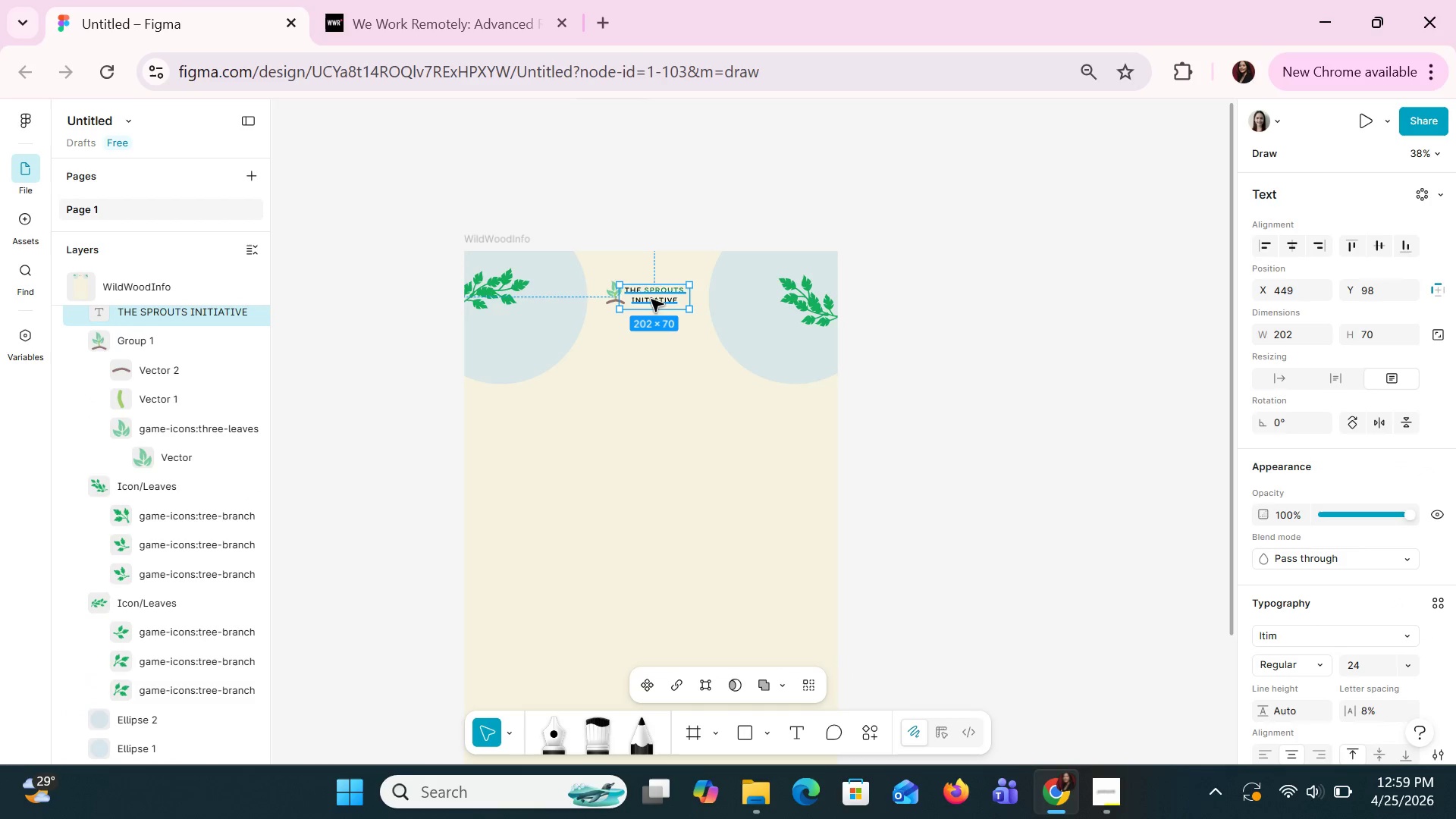 
left_click_drag(start_coordinate=[651, 299], to_coordinate=[647, 338])
 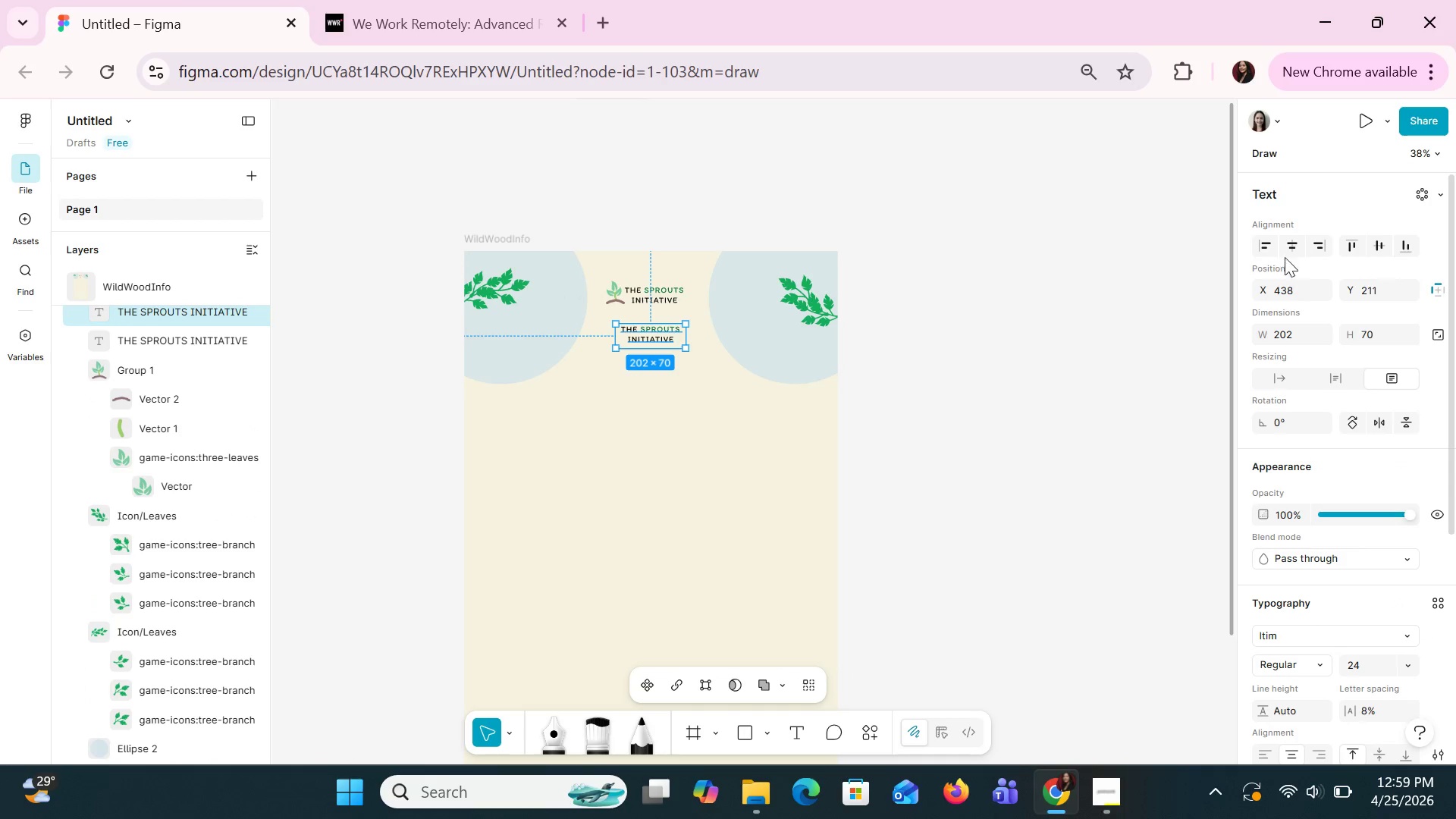 
left_click([1292, 247])
 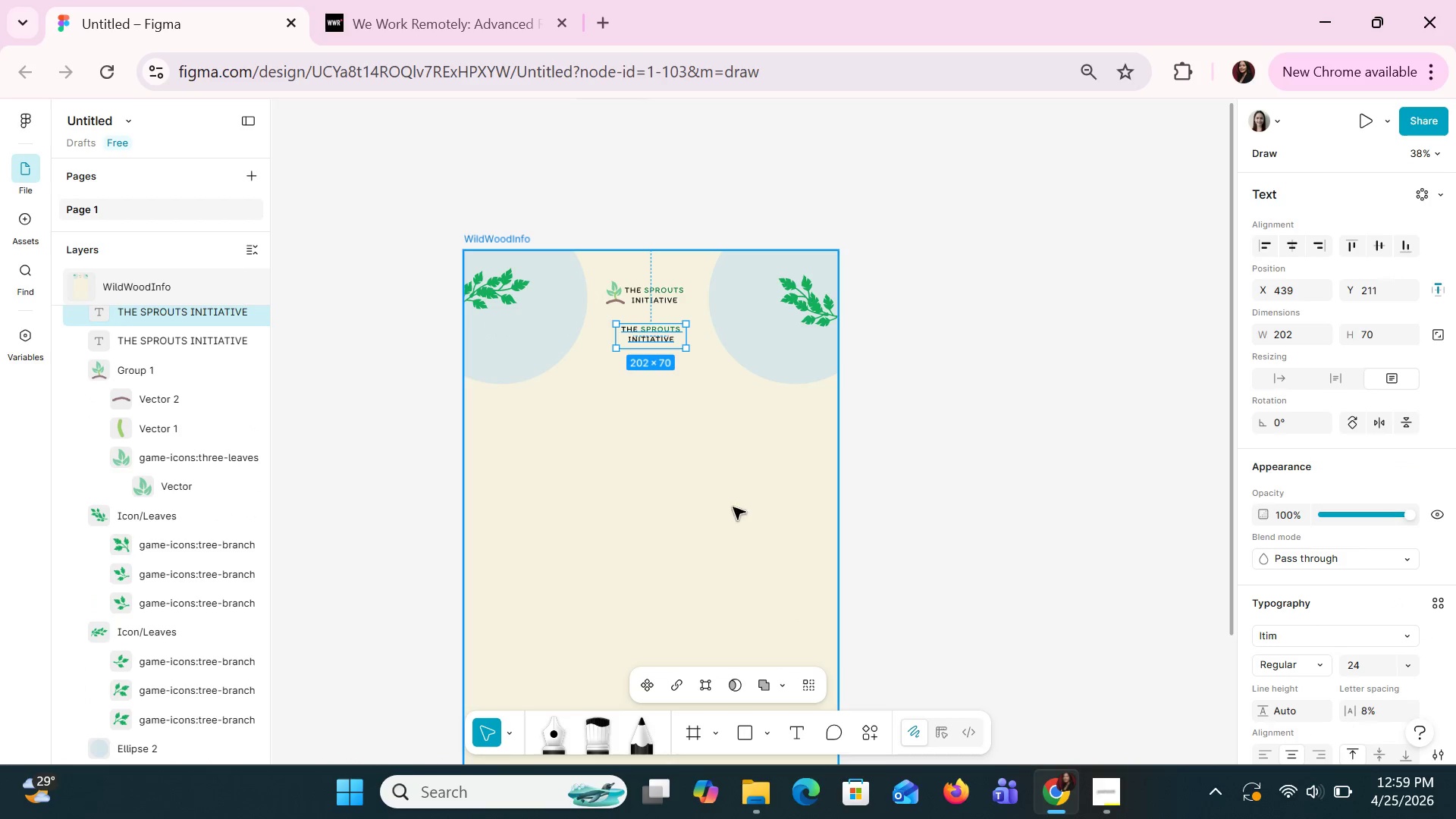 
key(Alt+AltLeft)
 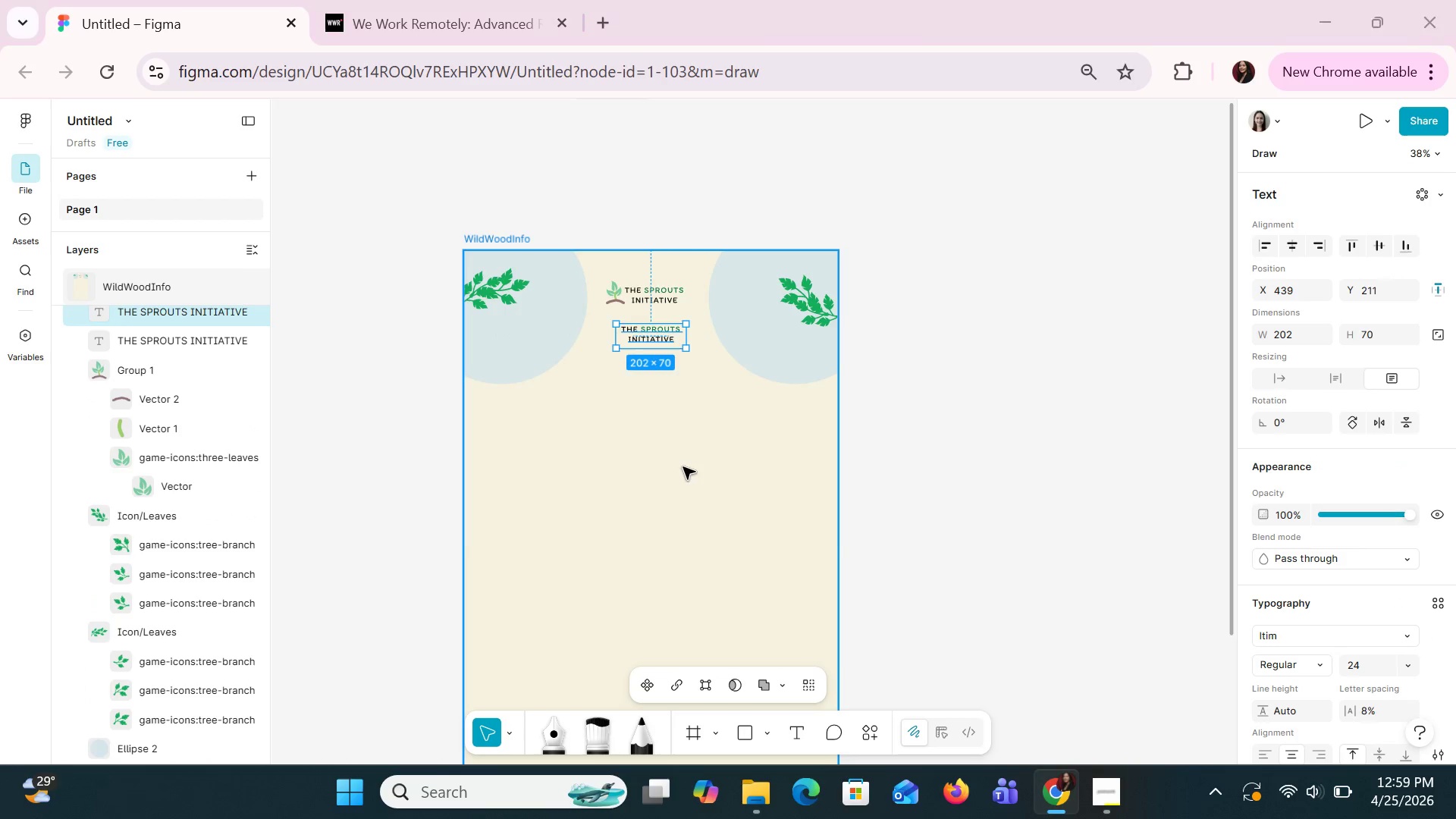 
key(Alt+Tab)